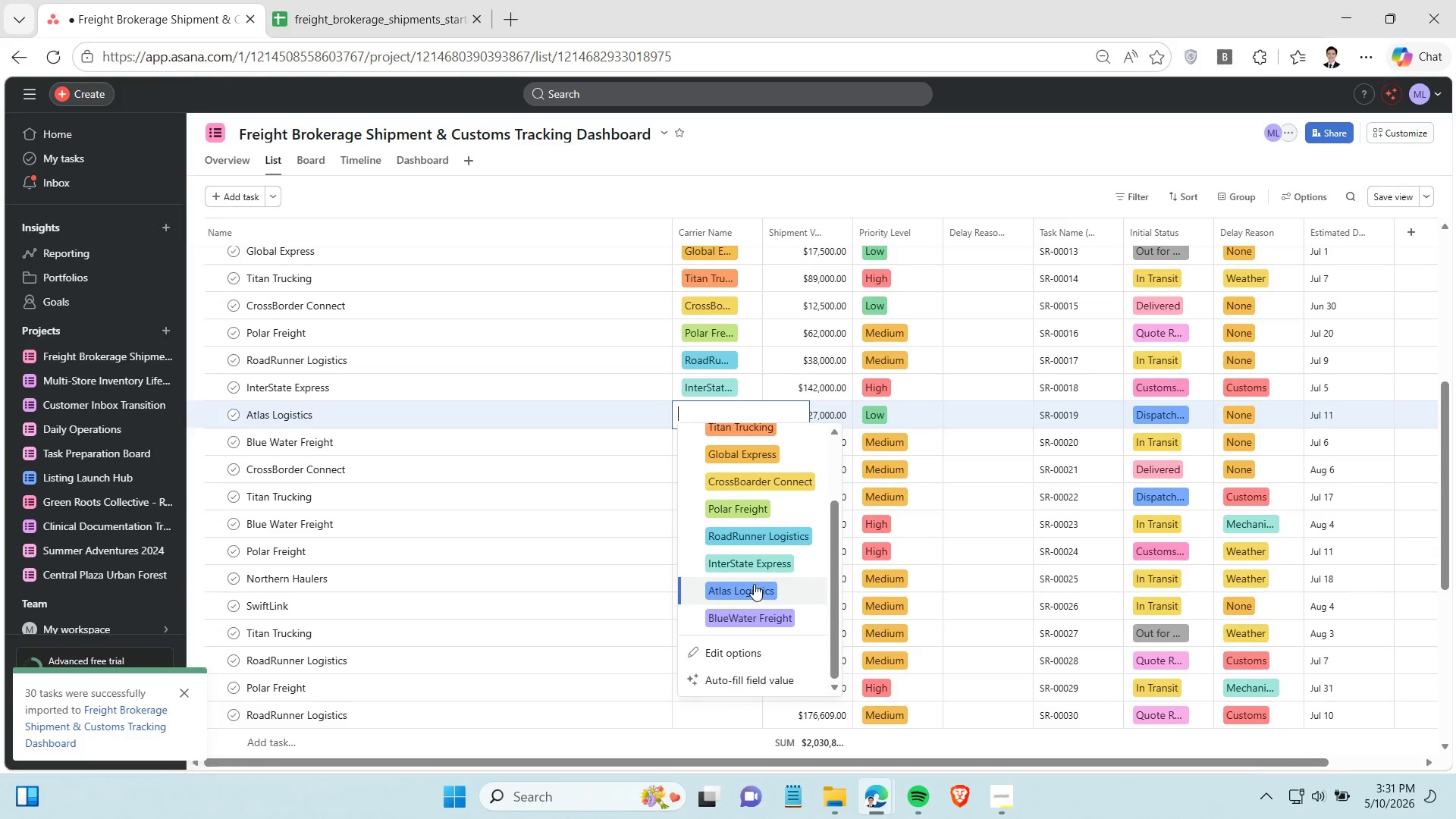 
left_click([754, 584])
 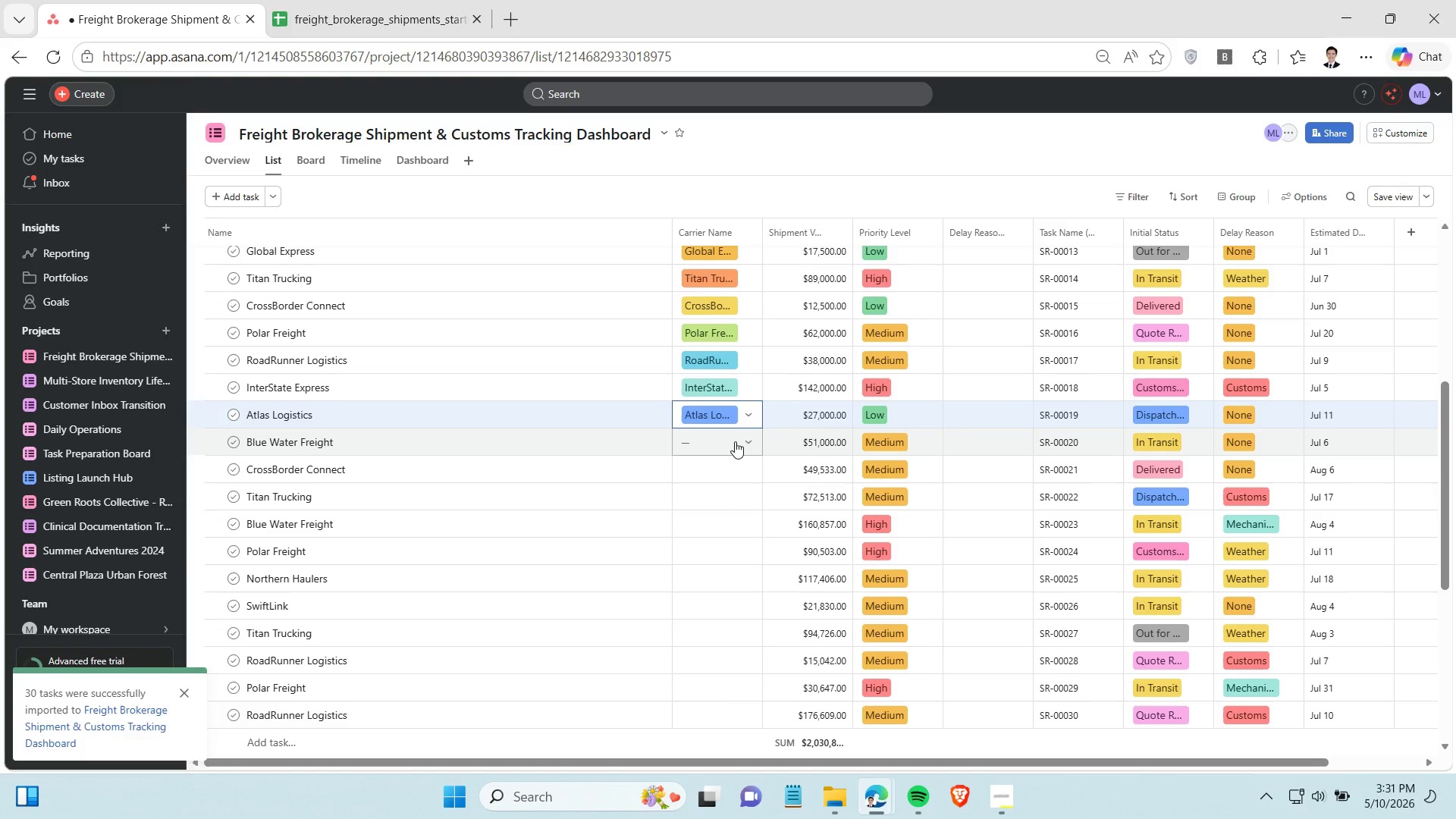 
left_click([735, 441])
 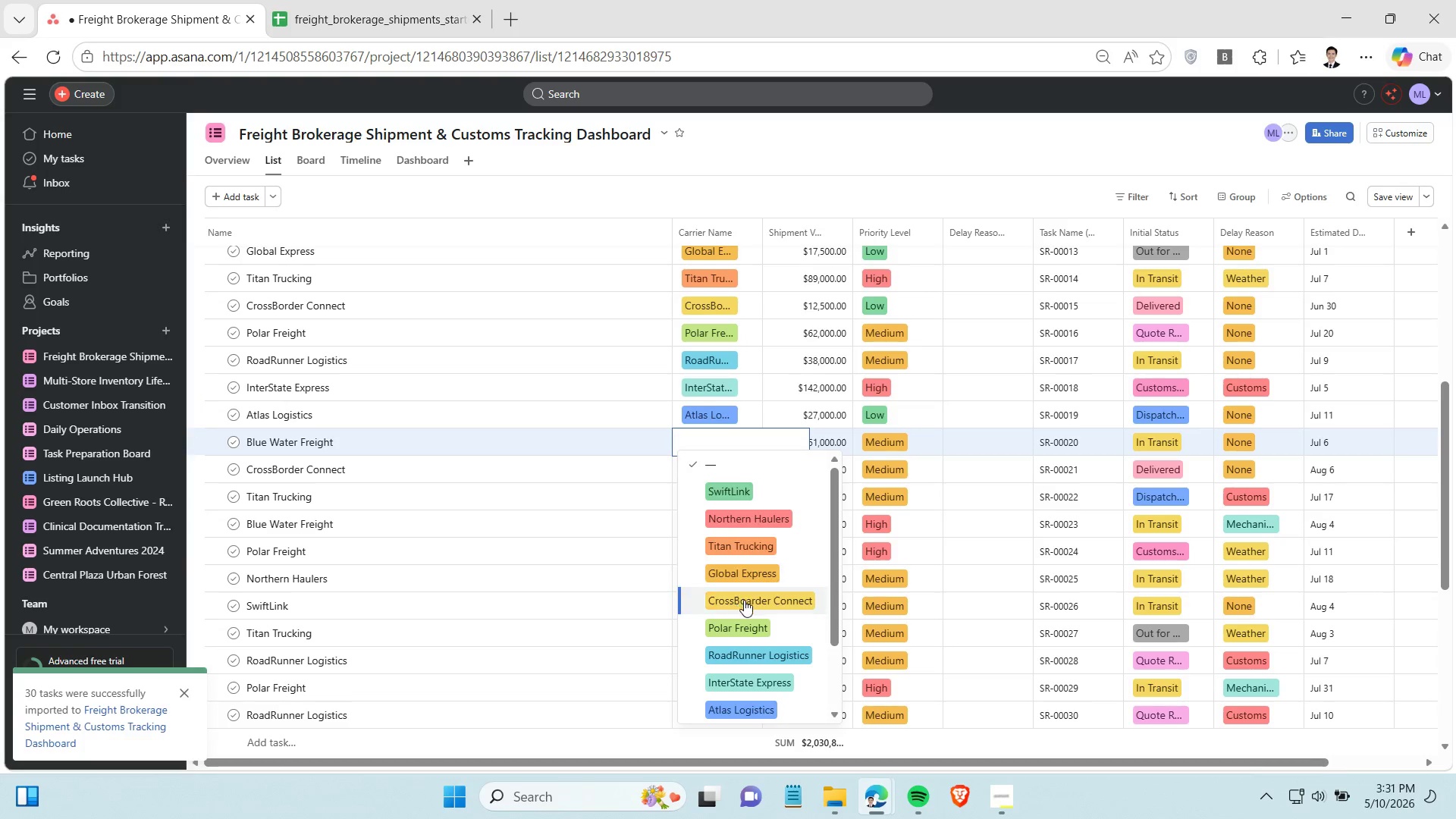 
scroll: coordinate [745, 600], scroll_direction: down, amount: 1.0
 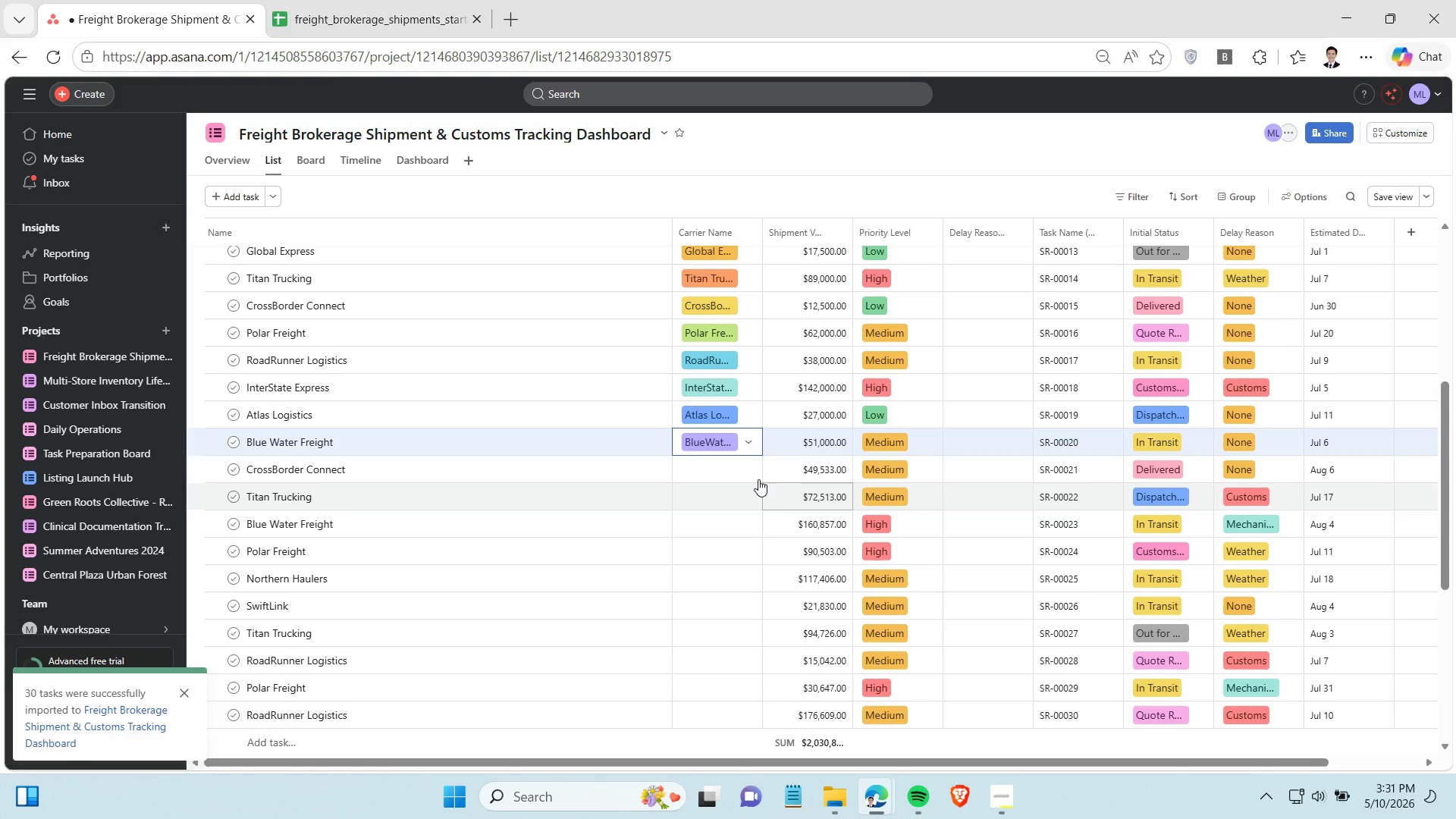 
left_click([752, 465])
 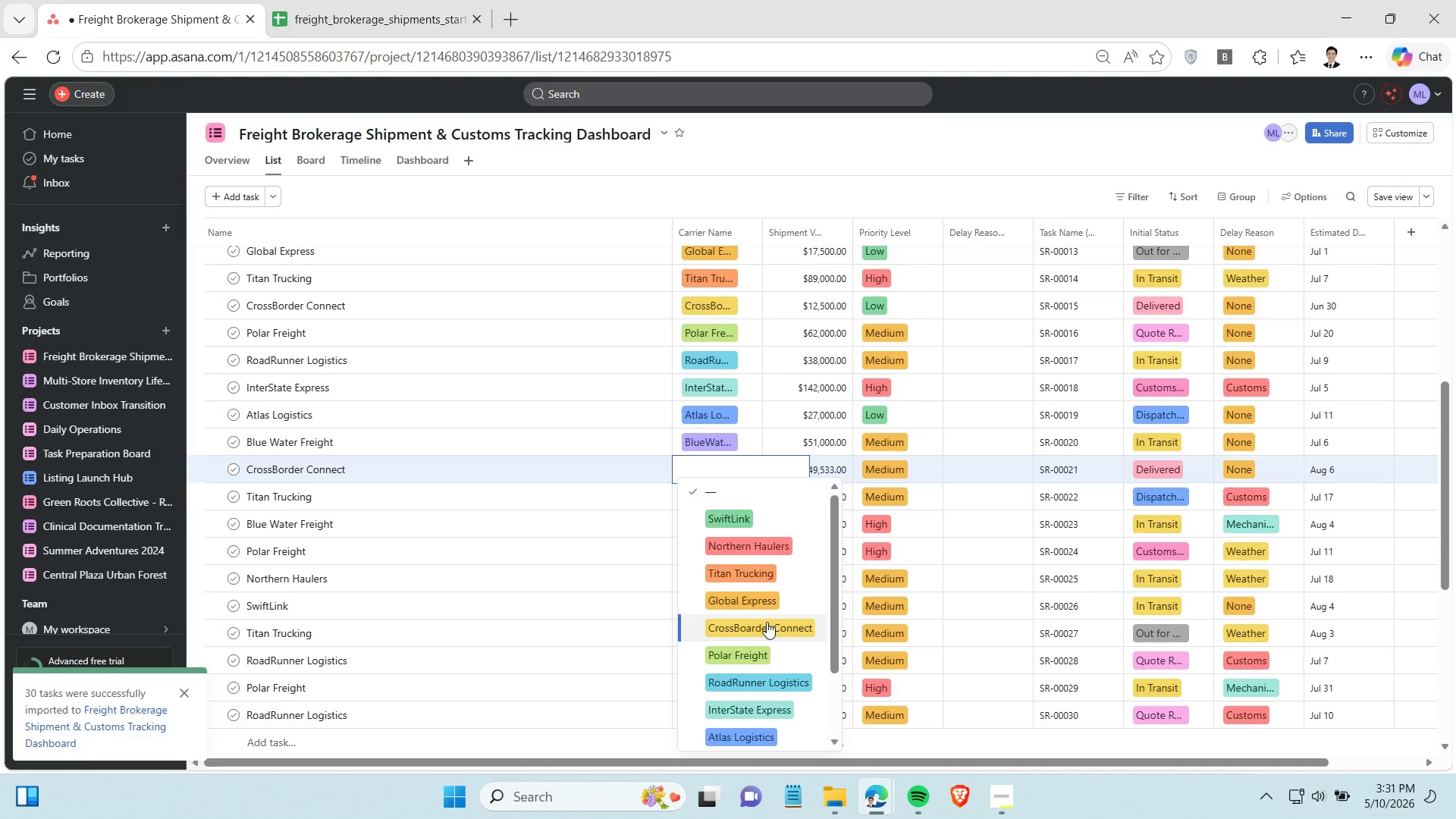 
left_click([767, 622])
 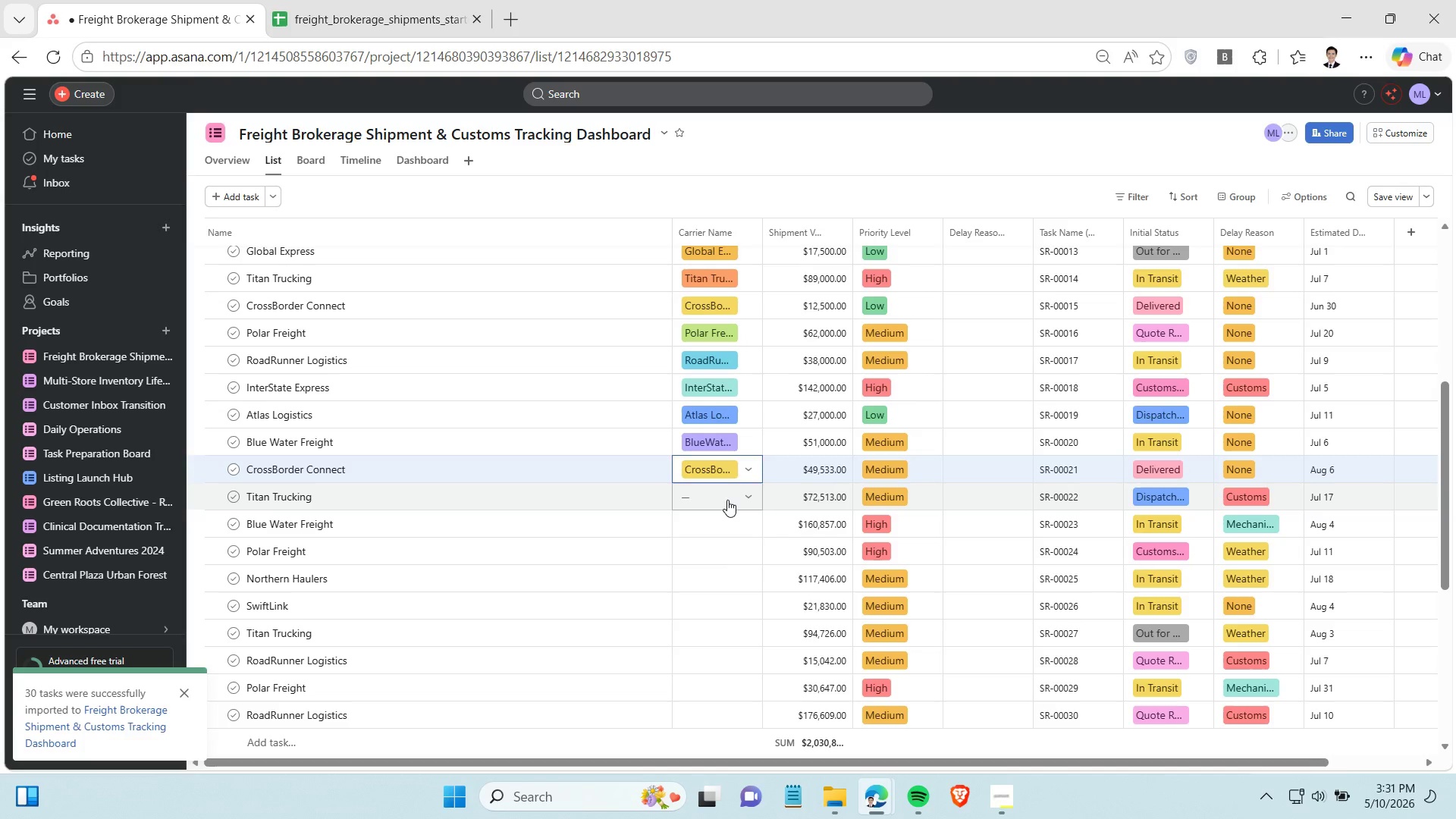 
left_click([727, 500])
 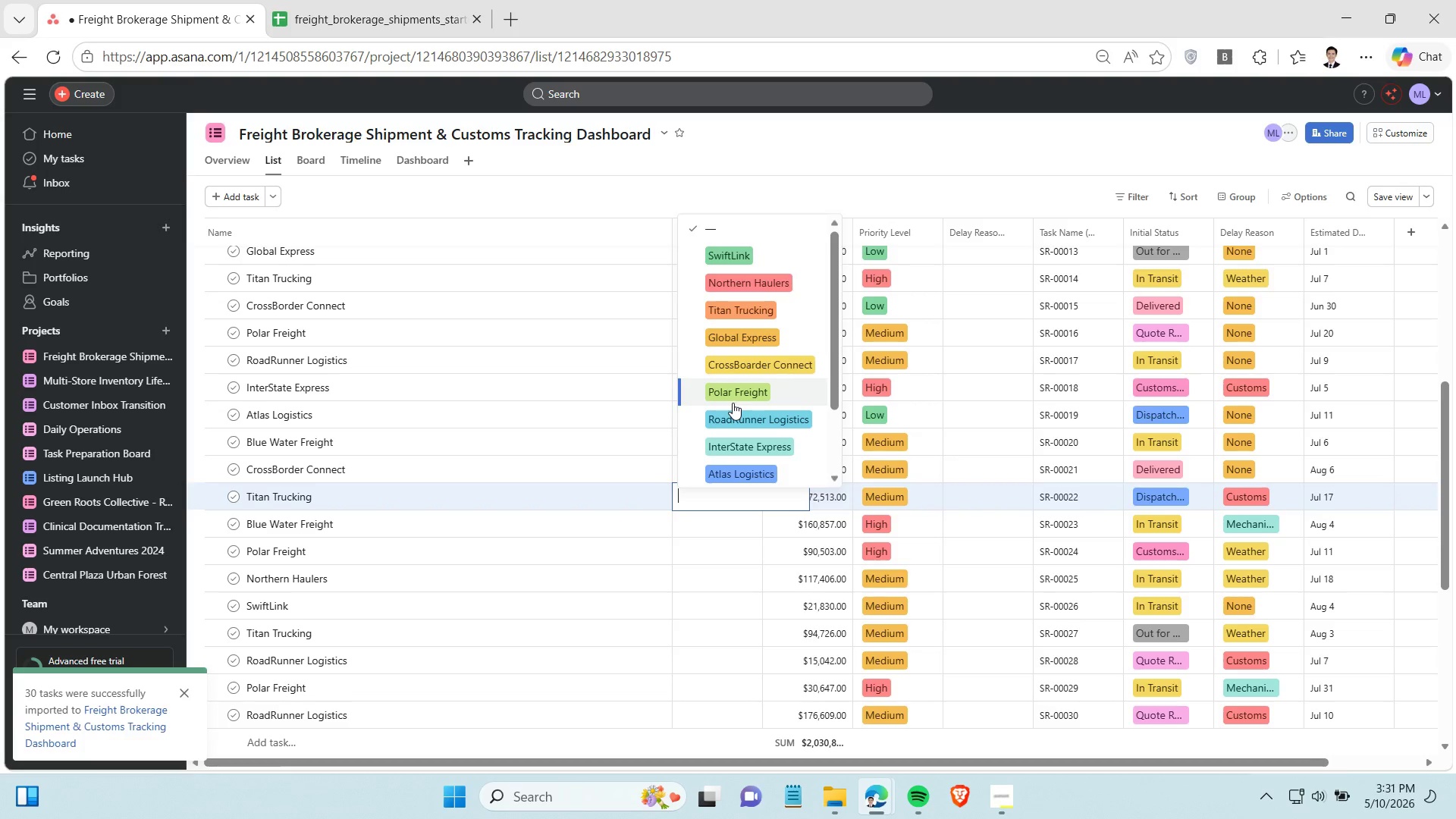 
left_click([734, 310])
 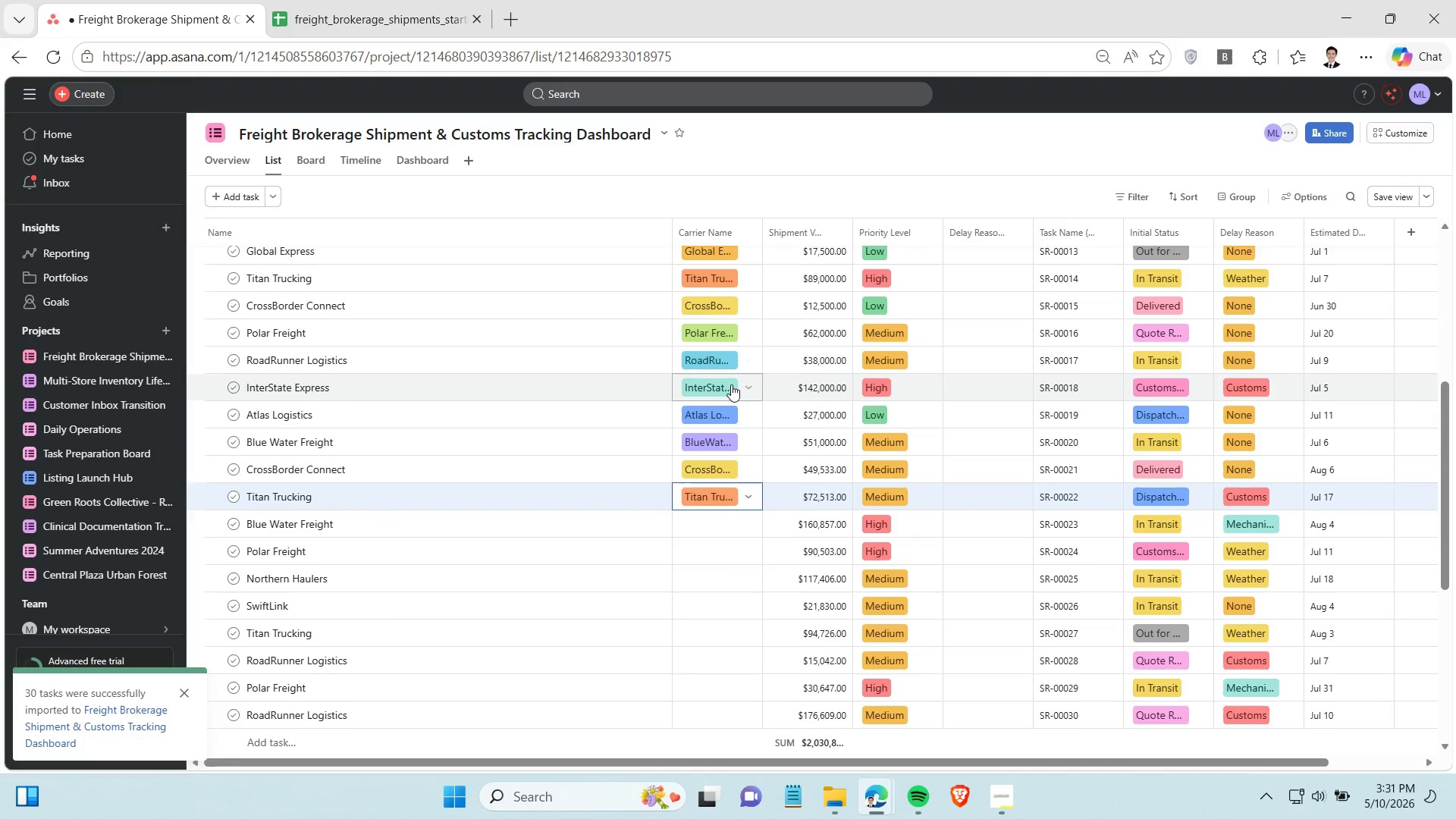 
scroll: coordinate [731, 389], scroll_direction: down, amount: 2.0
 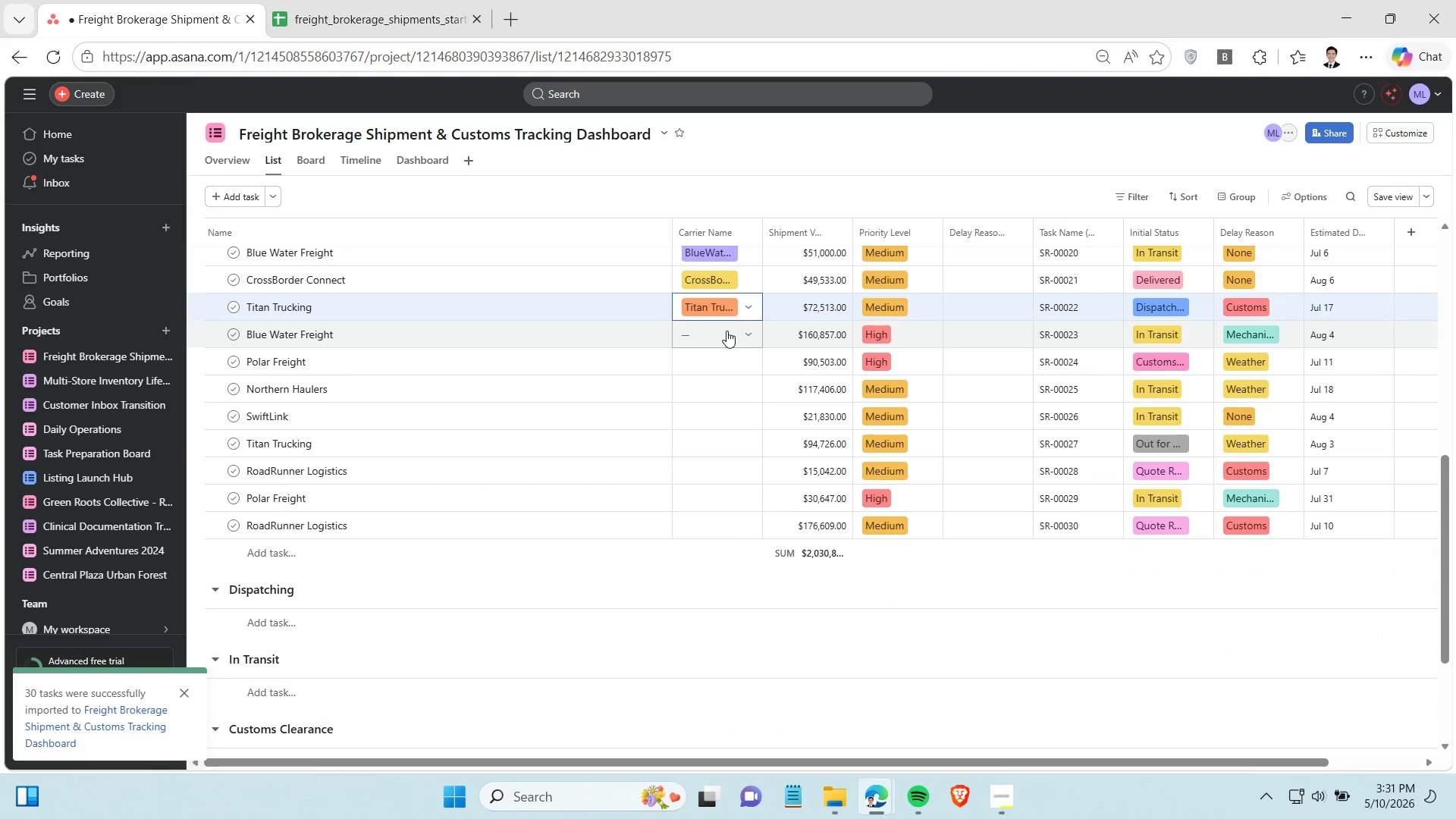 
left_click([726, 331])
 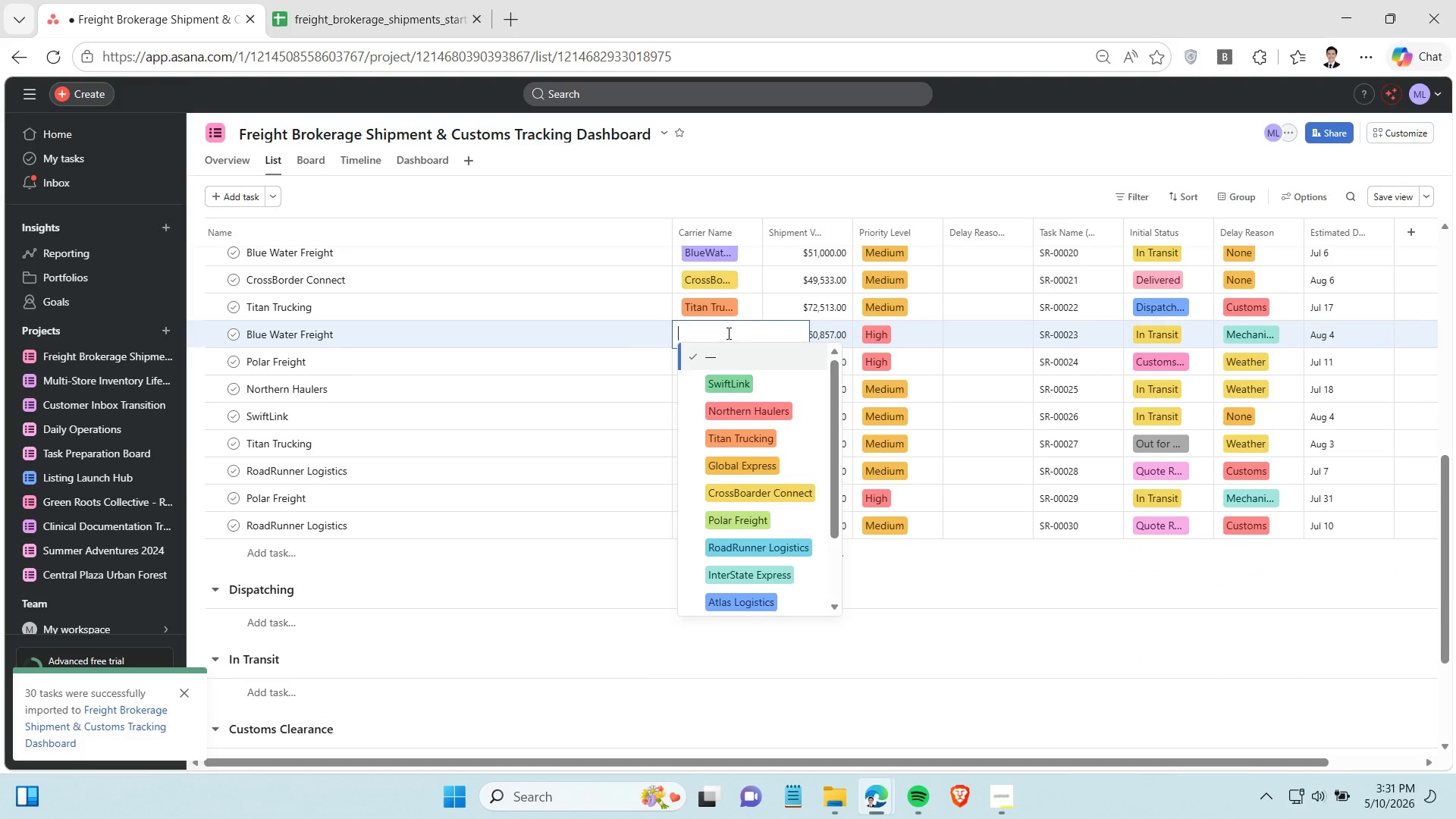 
scroll: coordinate [755, 570], scroll_direction: down, amount: 2.0
 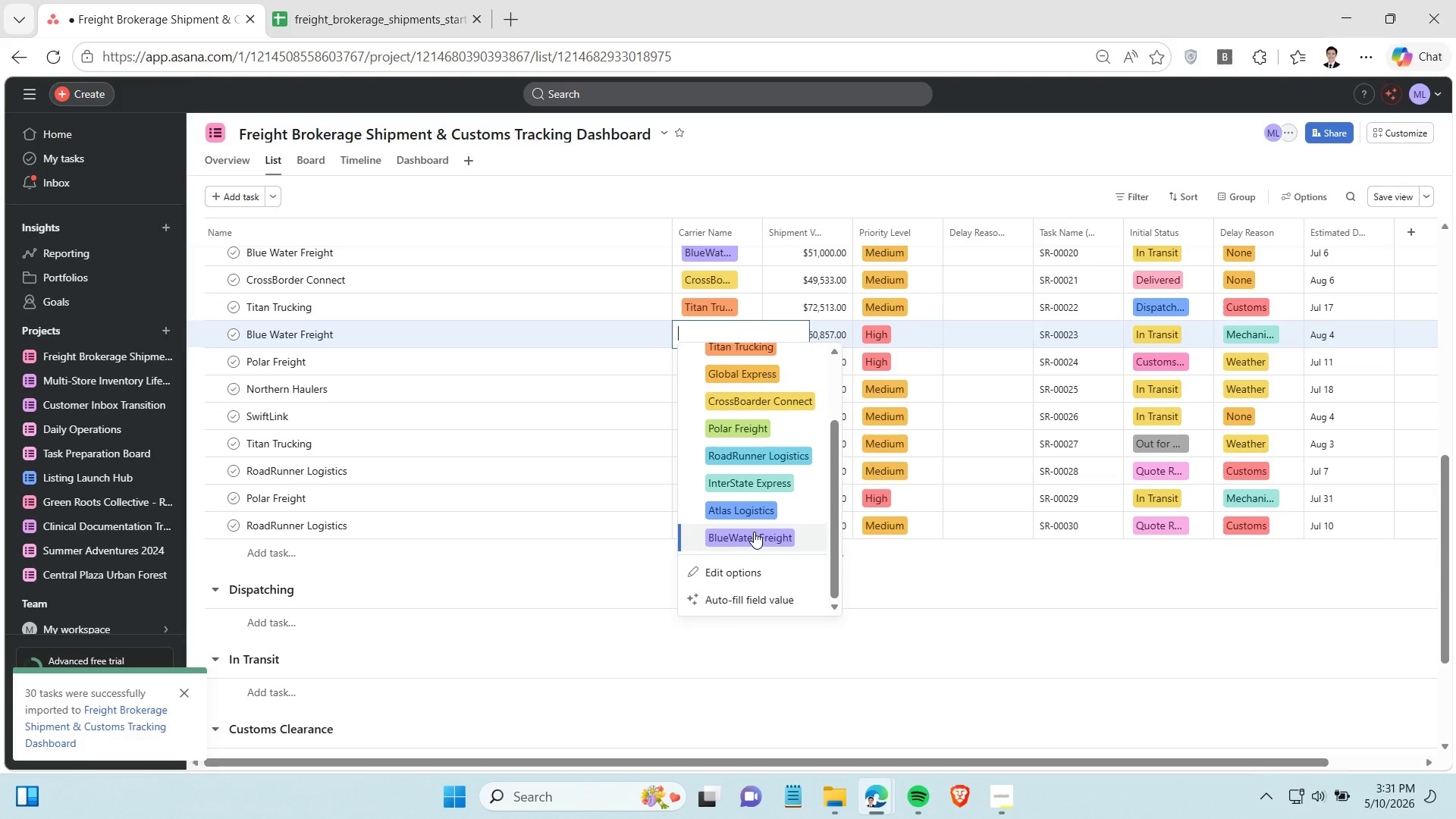 
left_click([754, 532])
 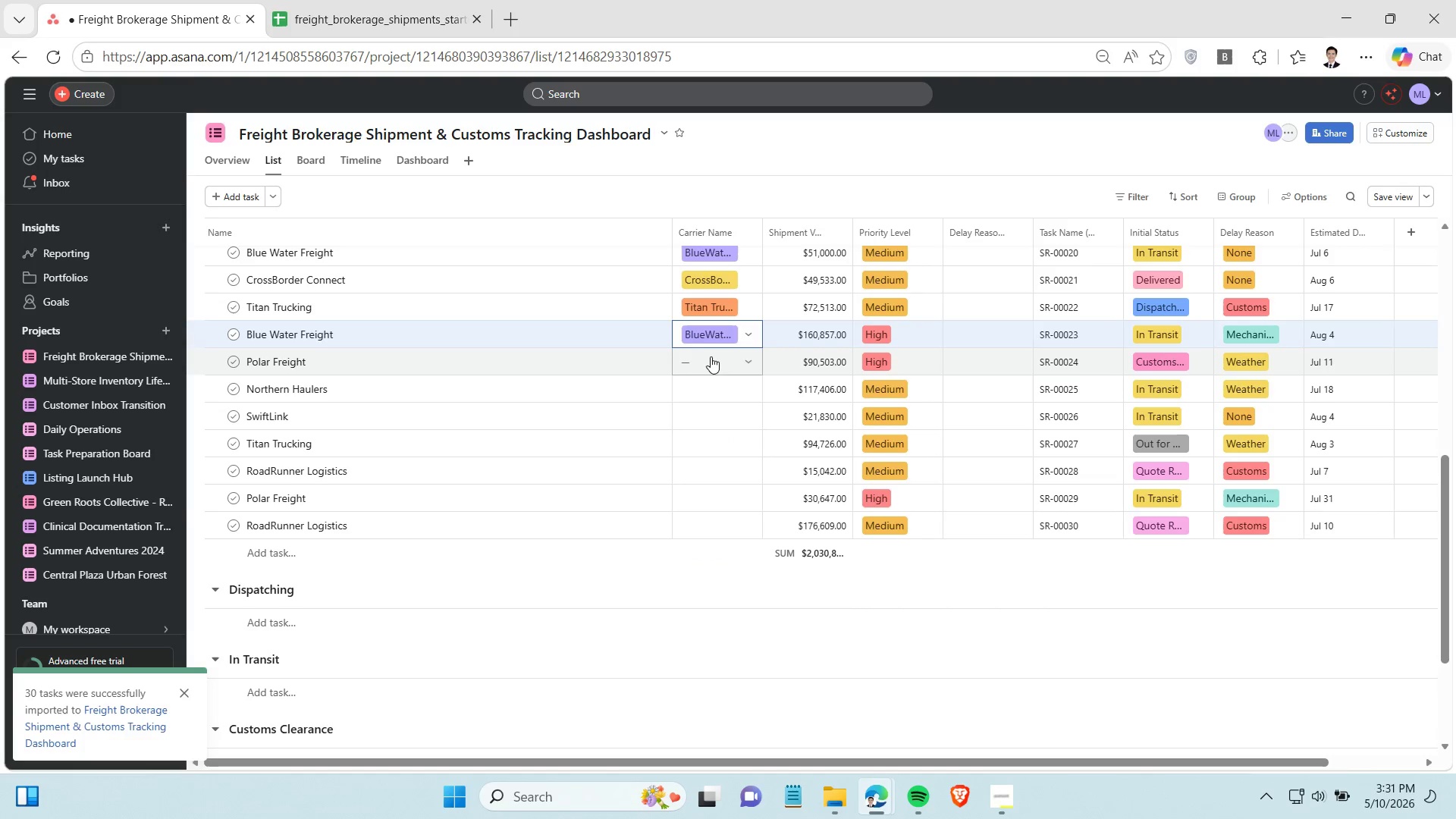 
left_click([711, 357])
 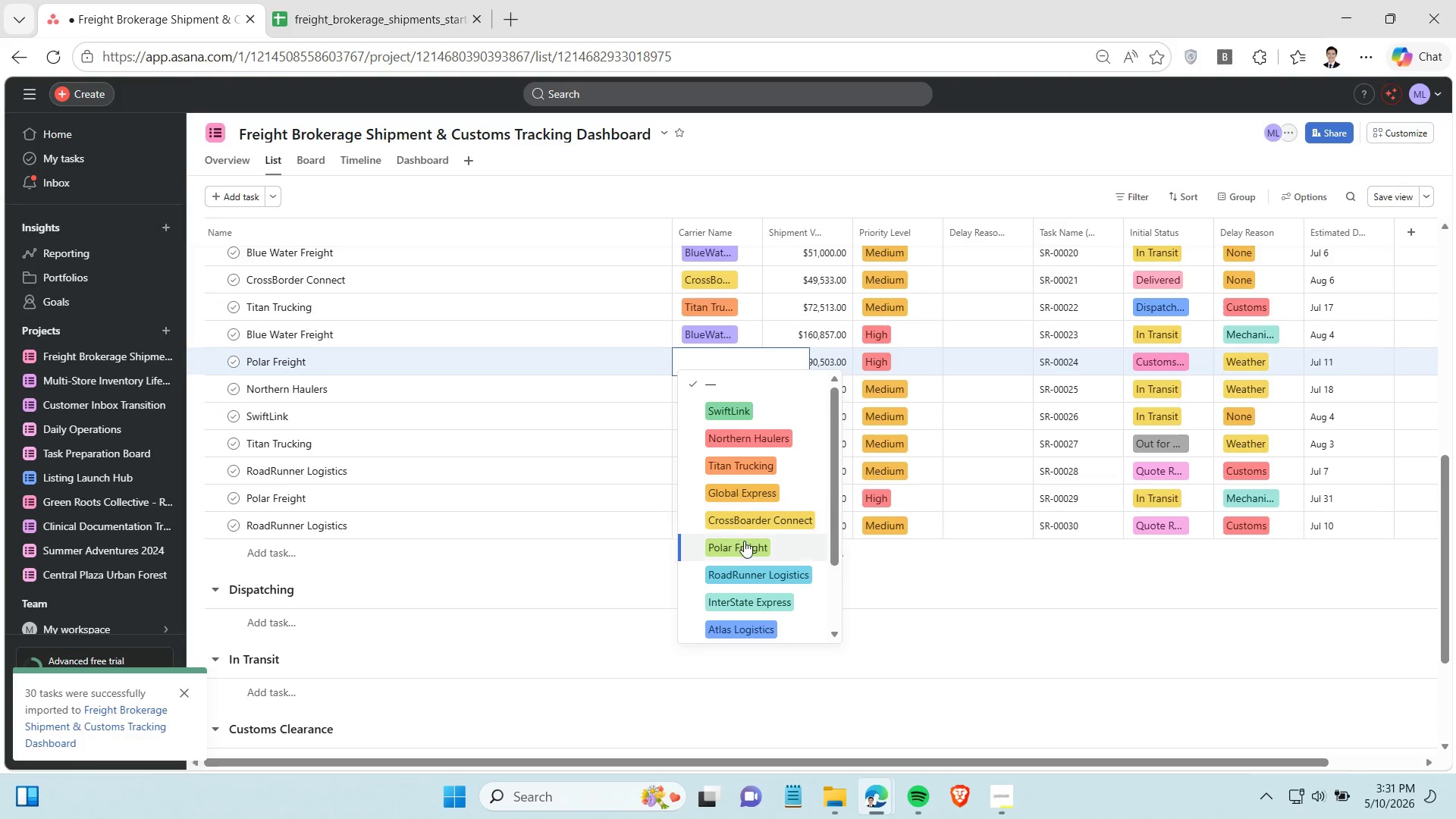 
left_click([745, 541])
 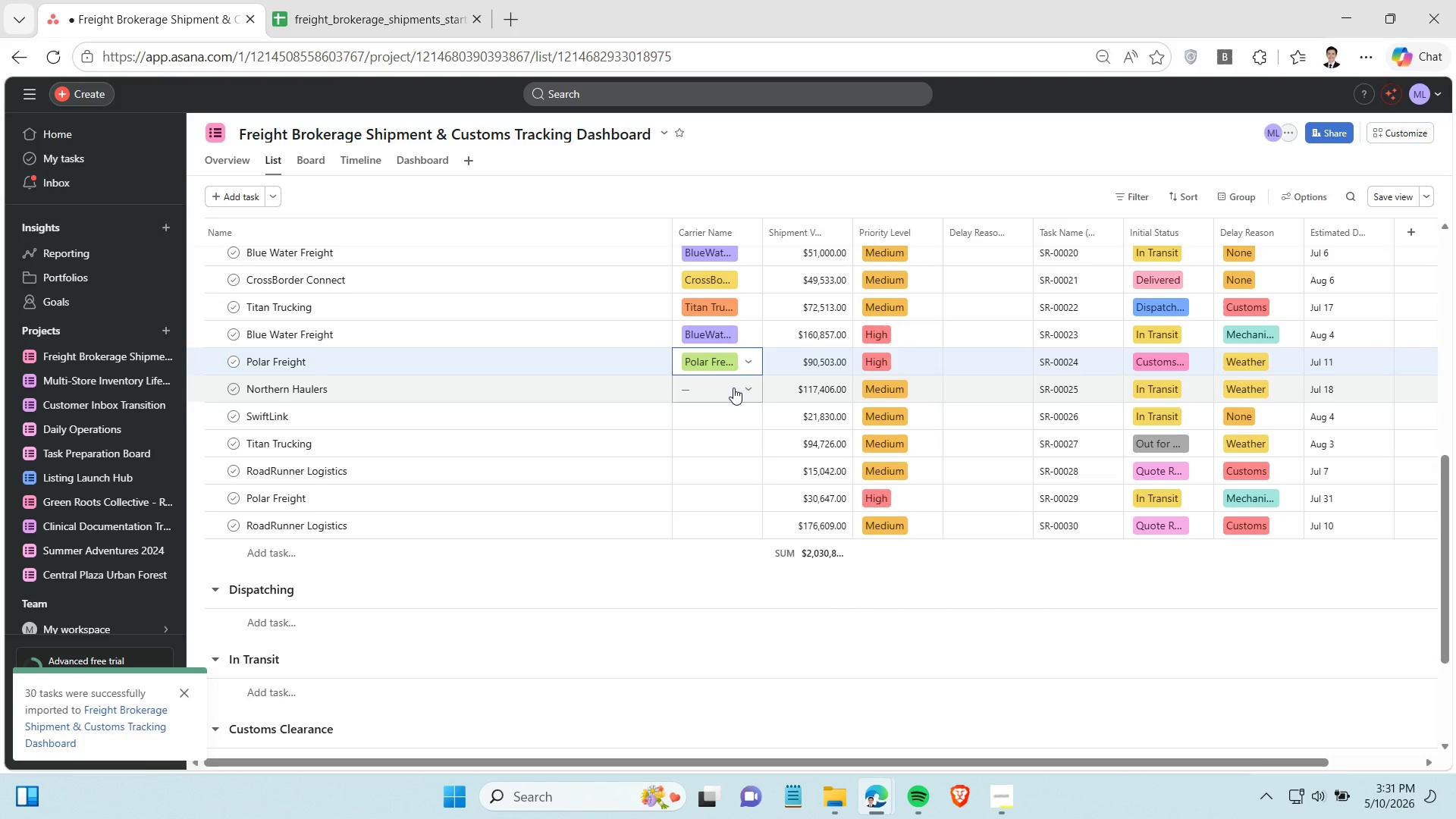 
left_click([733, 388])
 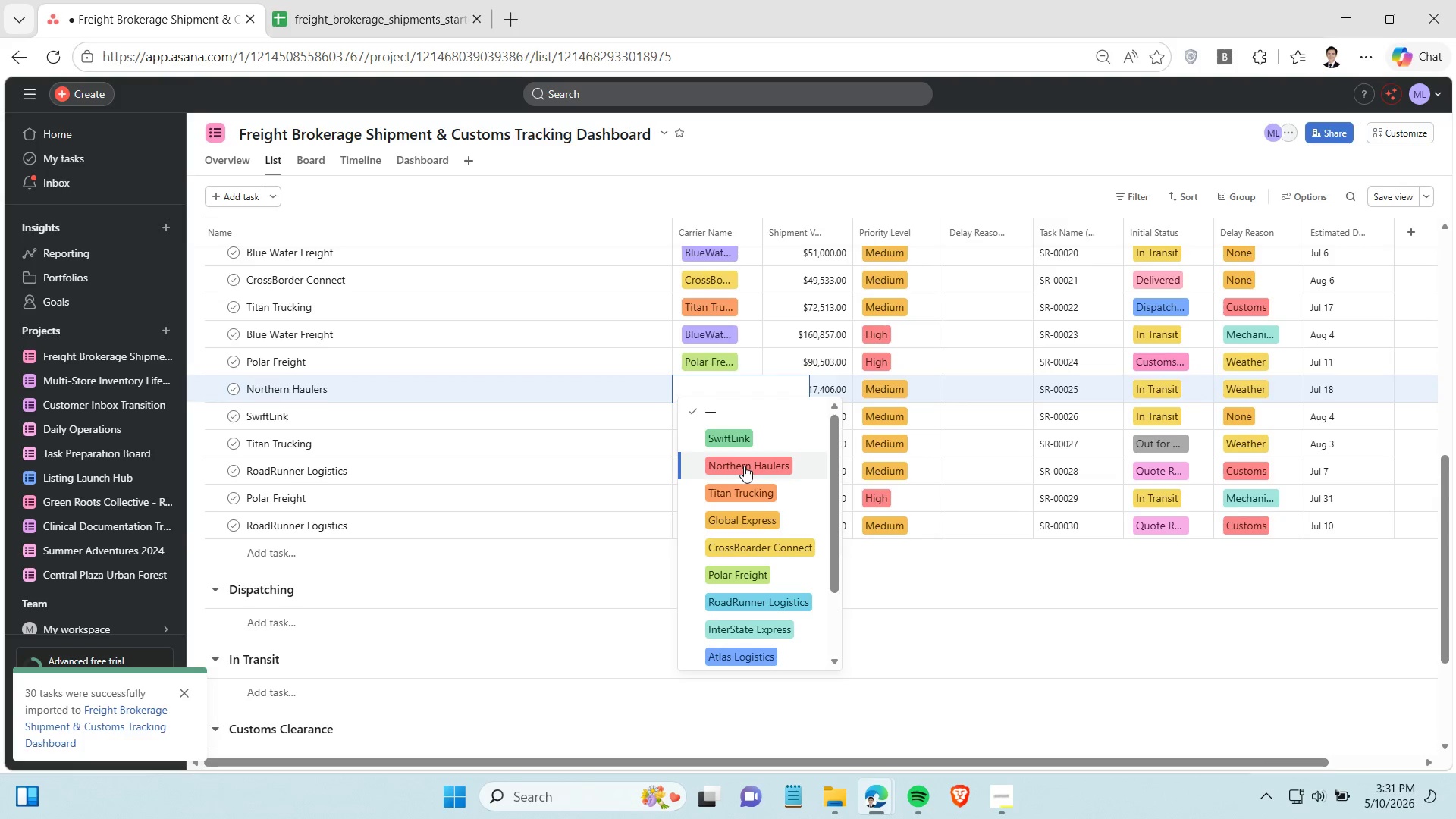 
left_click([744, 466])
 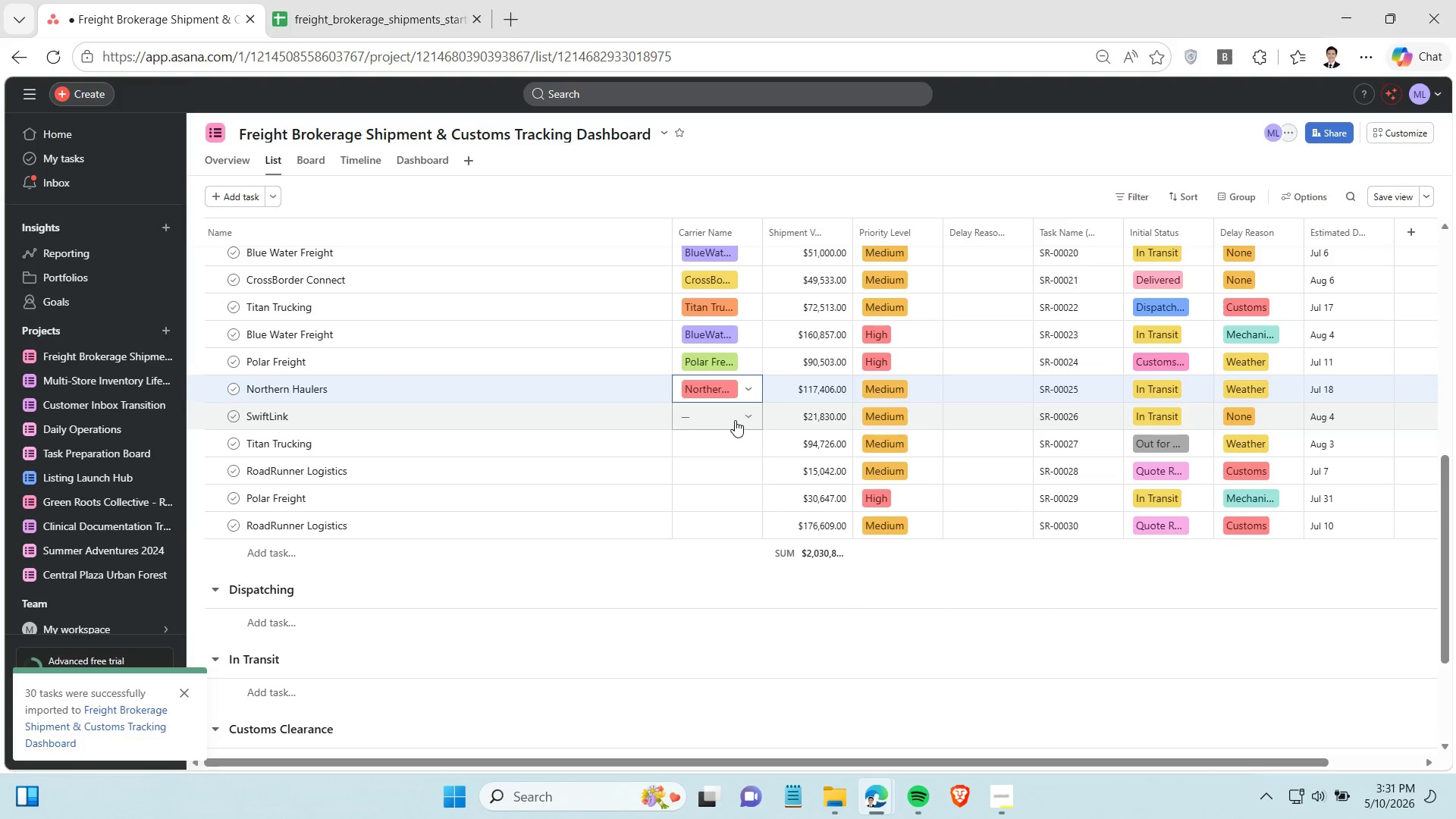 
left_click([735, 419])
 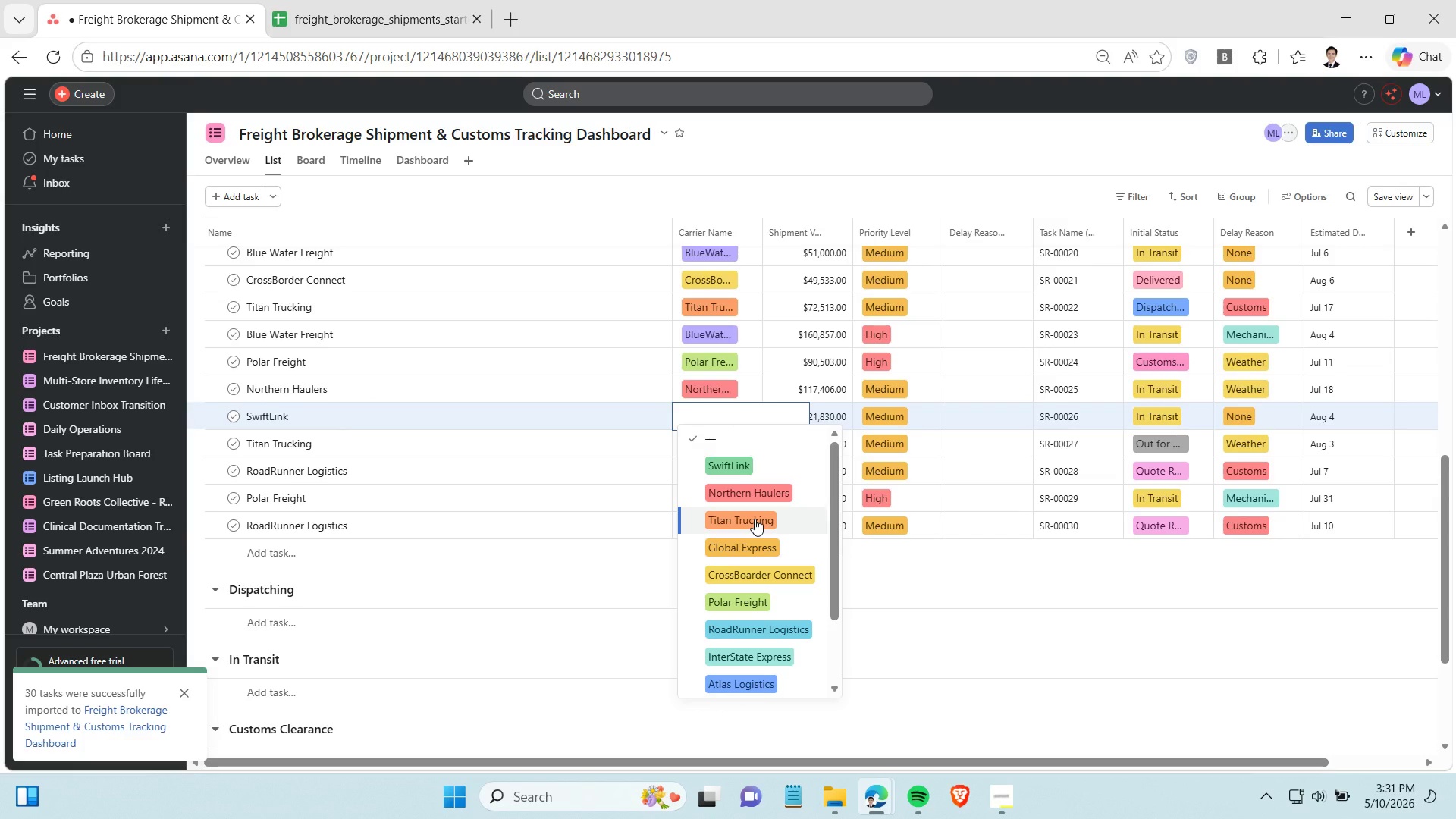 
scroll: coordinate [755, 519], scroll_direction: down, amount: 1.0
 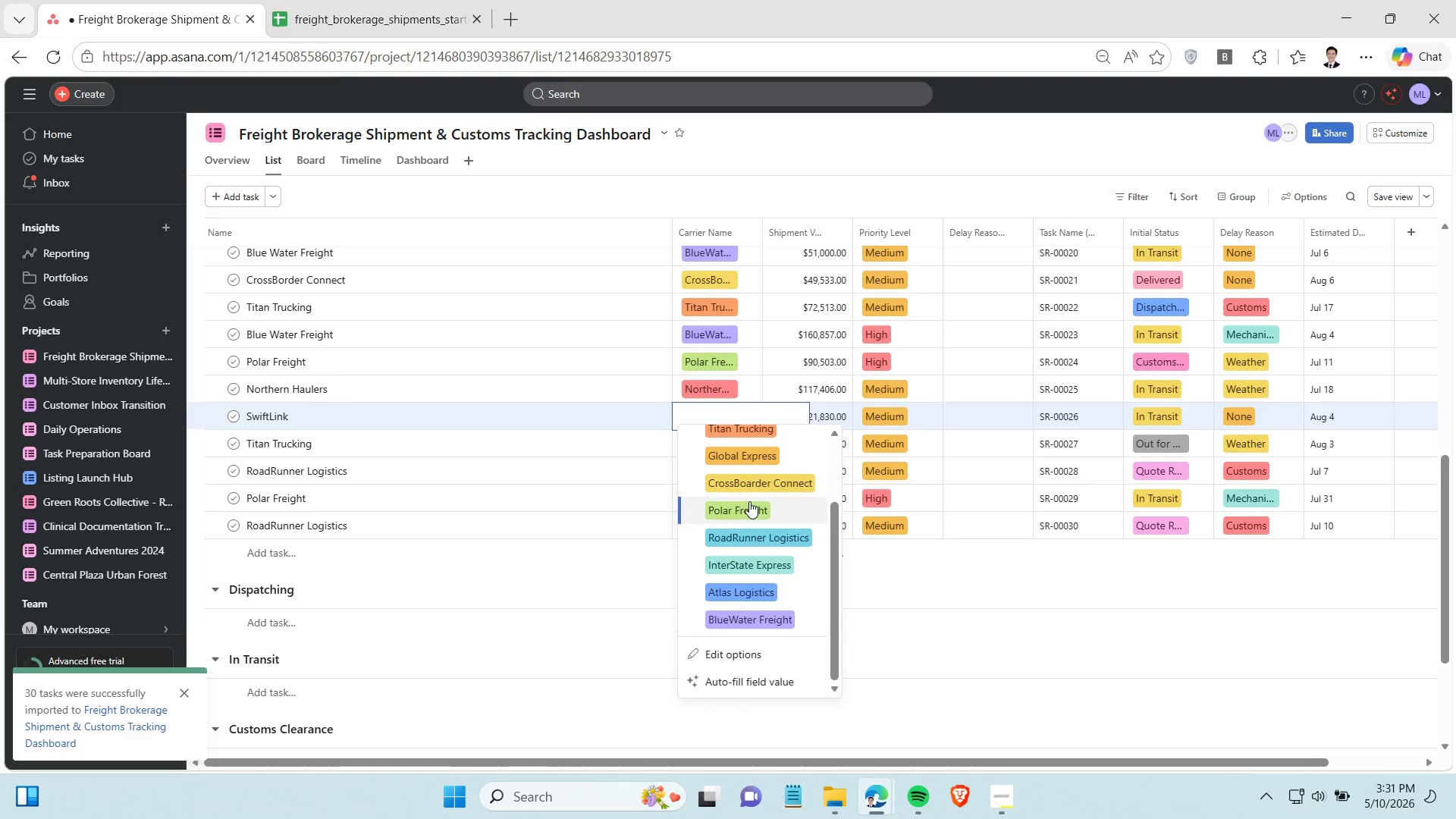 
scroll: coordinate [744, 488], scroll_direction: up, amount: 1.0
 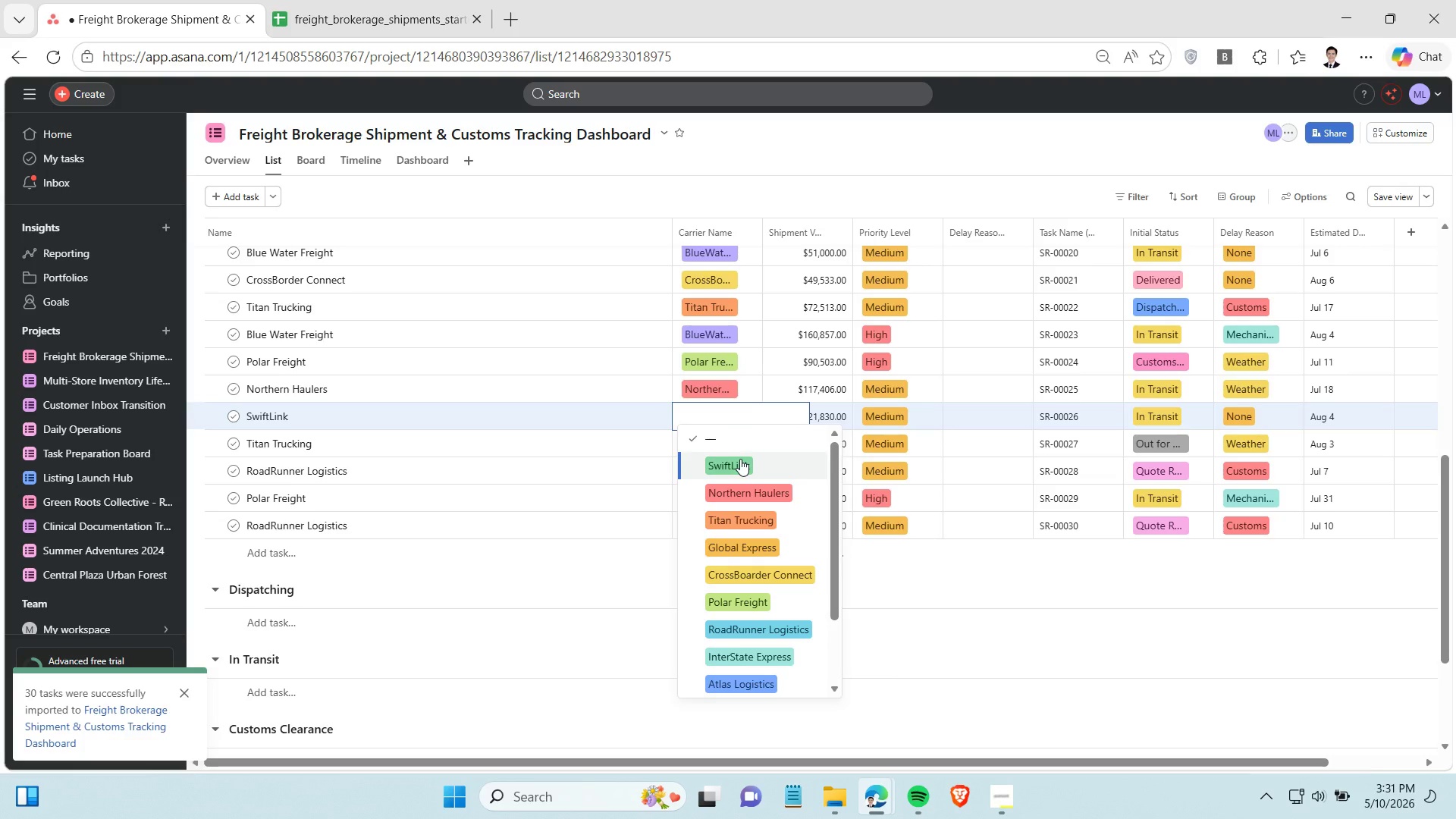 
left_click([740, 459])
 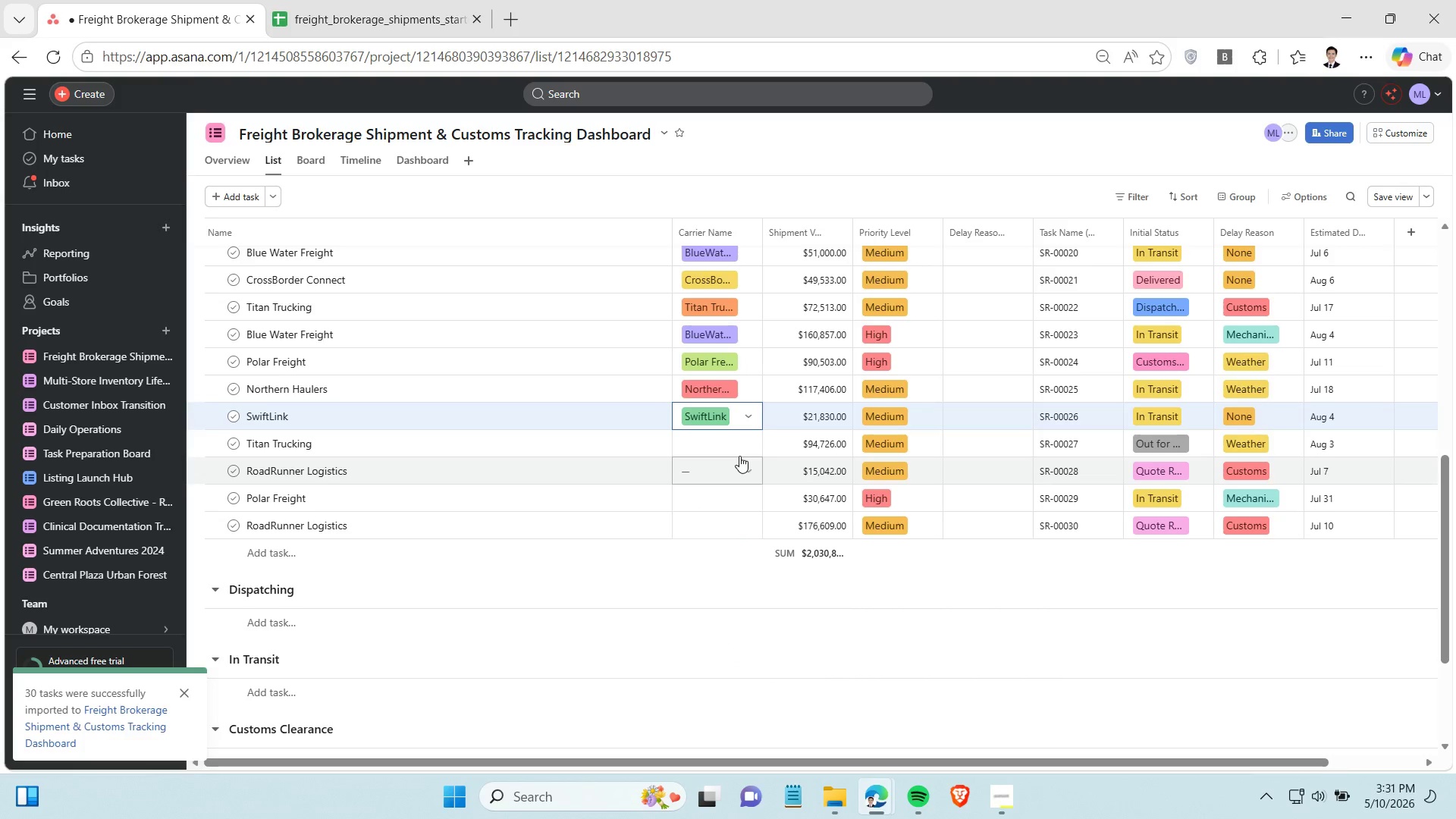 
left_click([738, 443])
 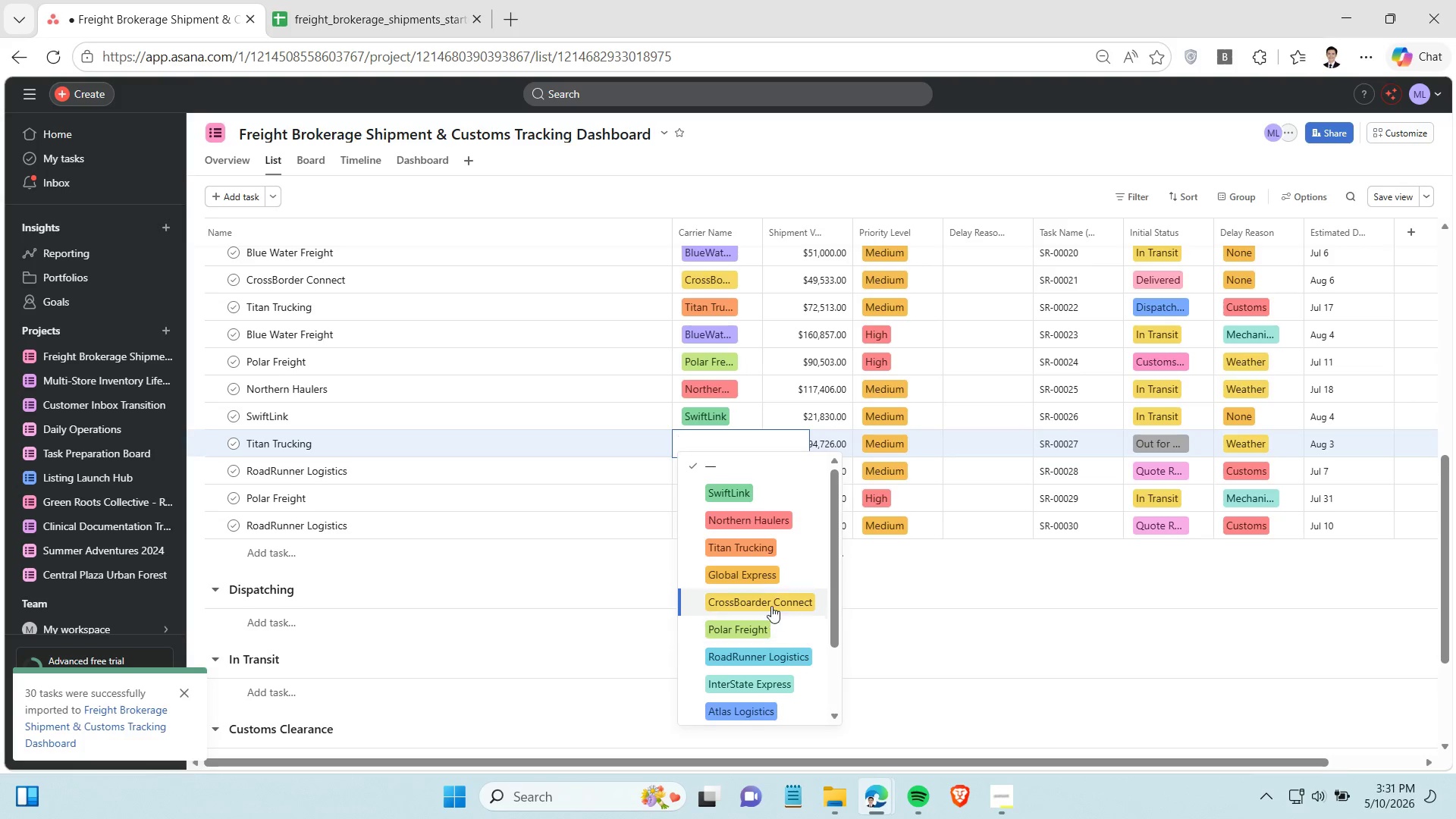 
left_click([758, 551])
 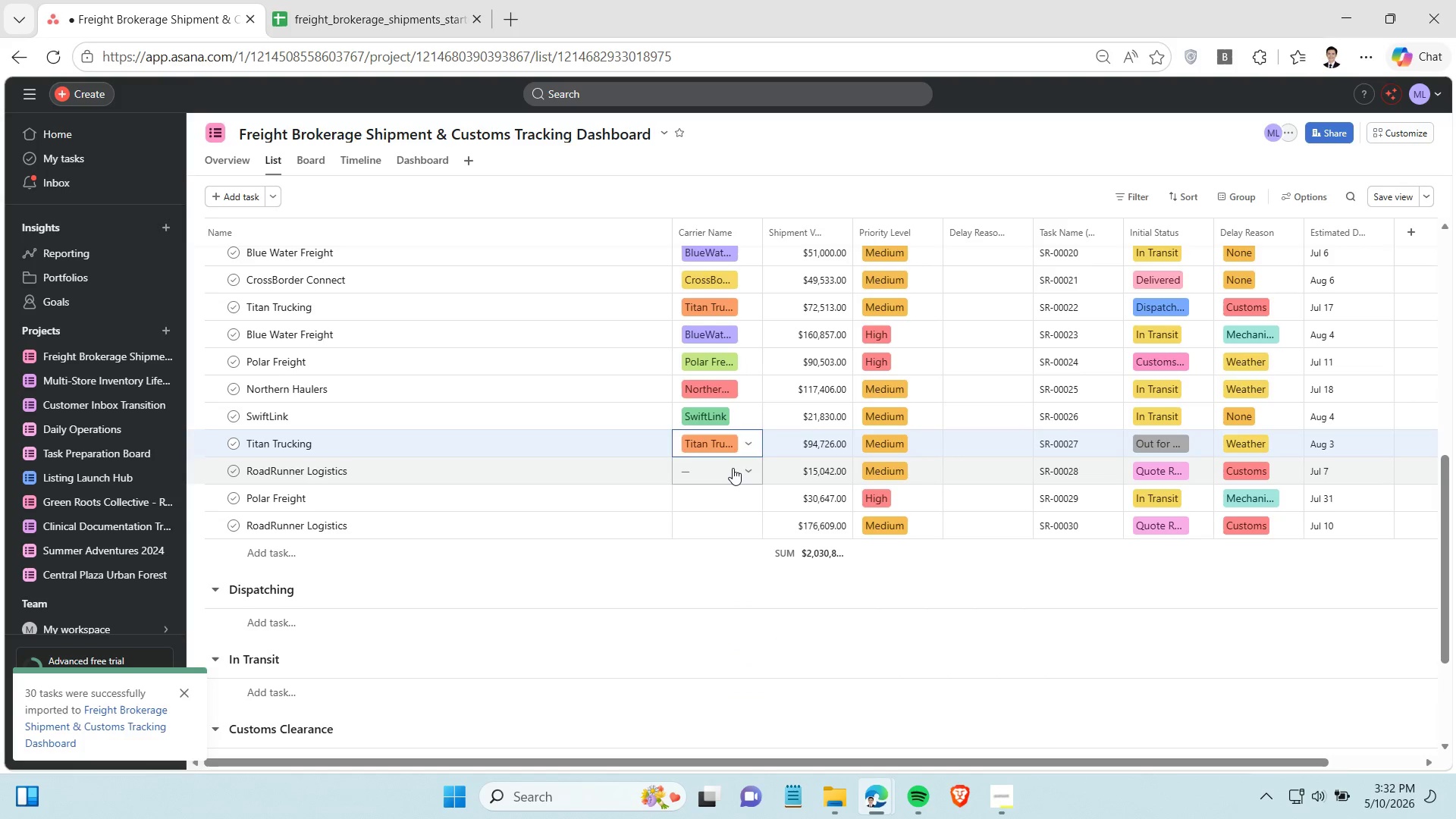 
left_click([733, 468])
 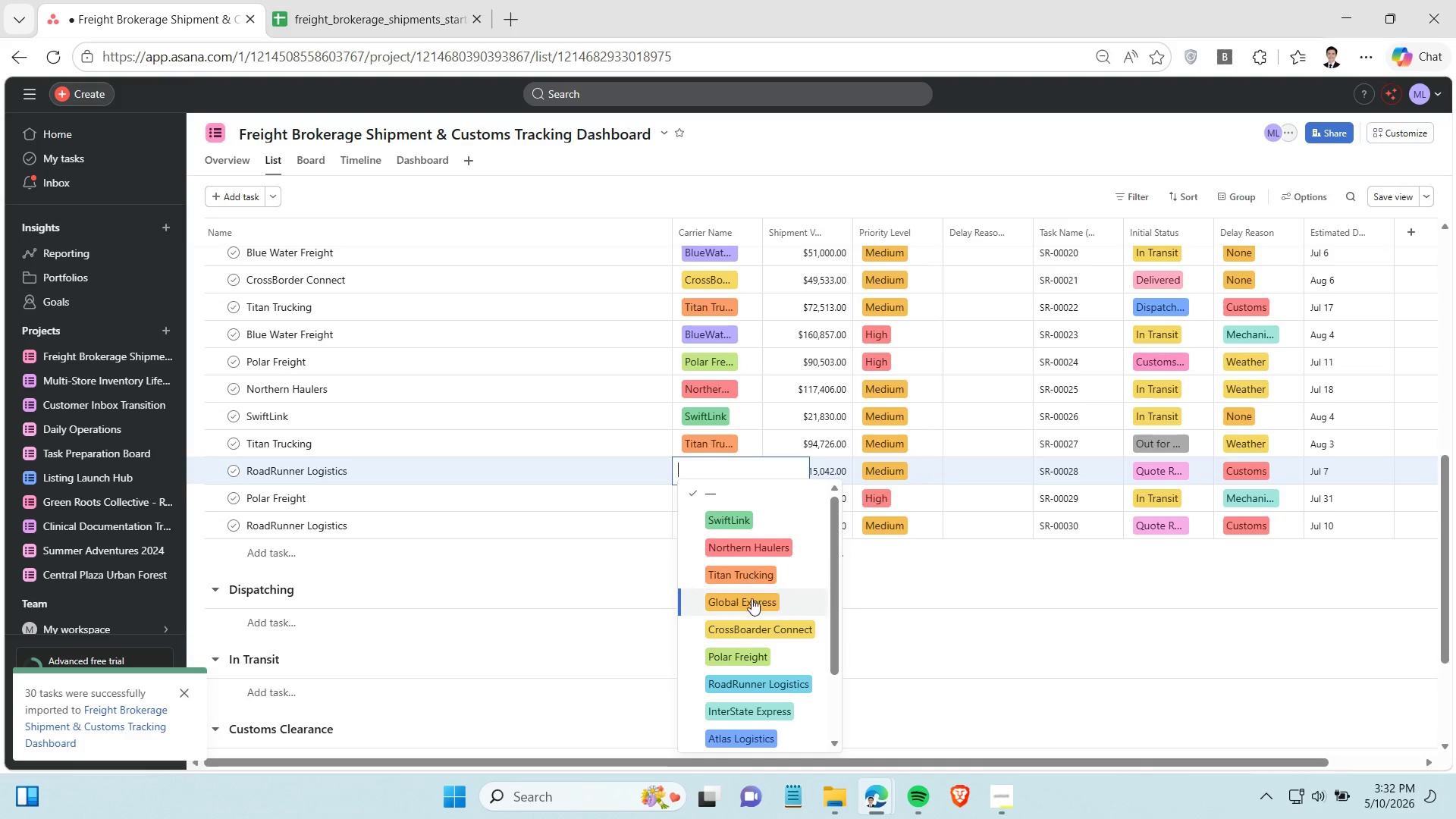 
left_click([755, 680])
 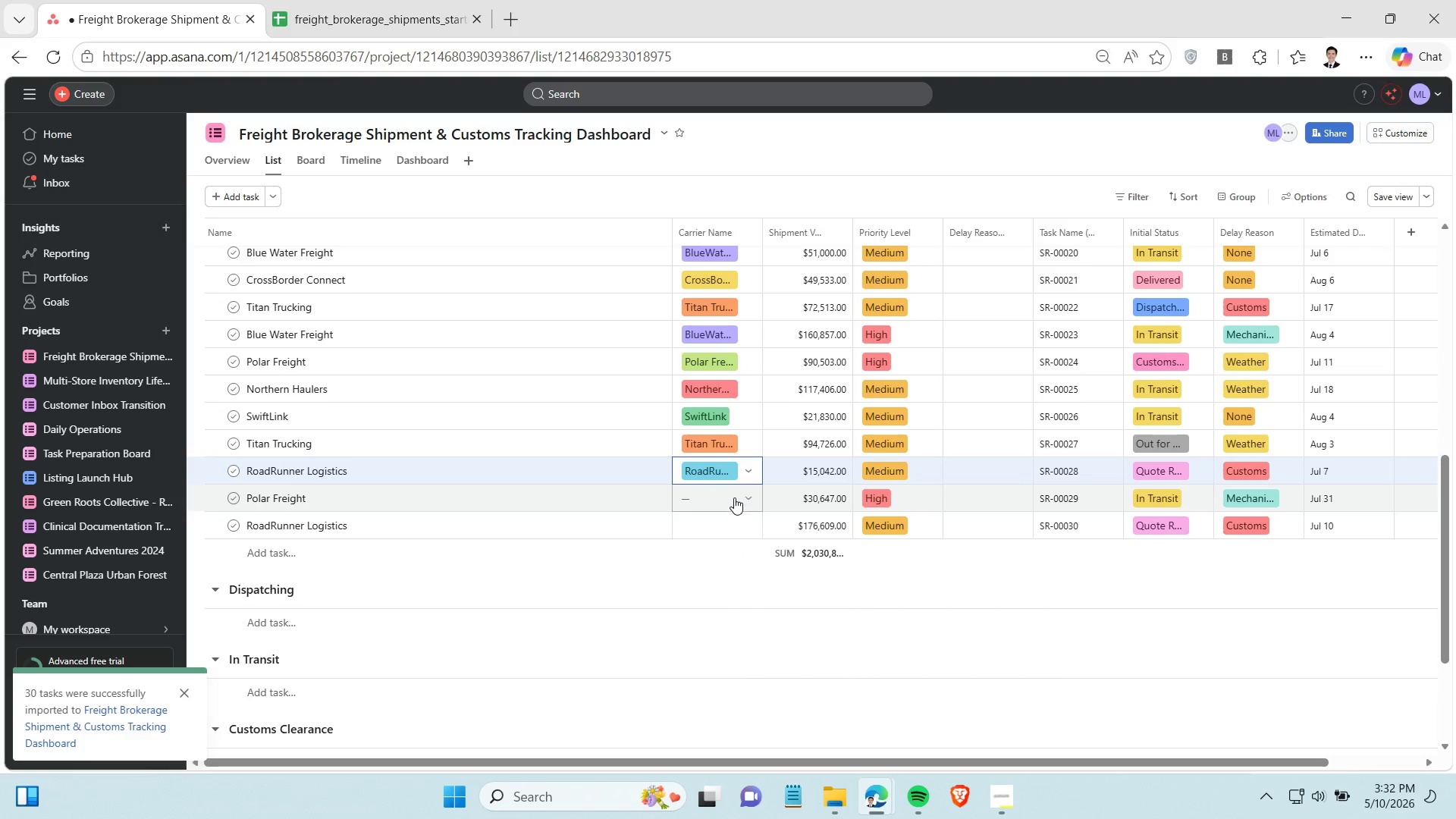 
left_click([735, 496])
 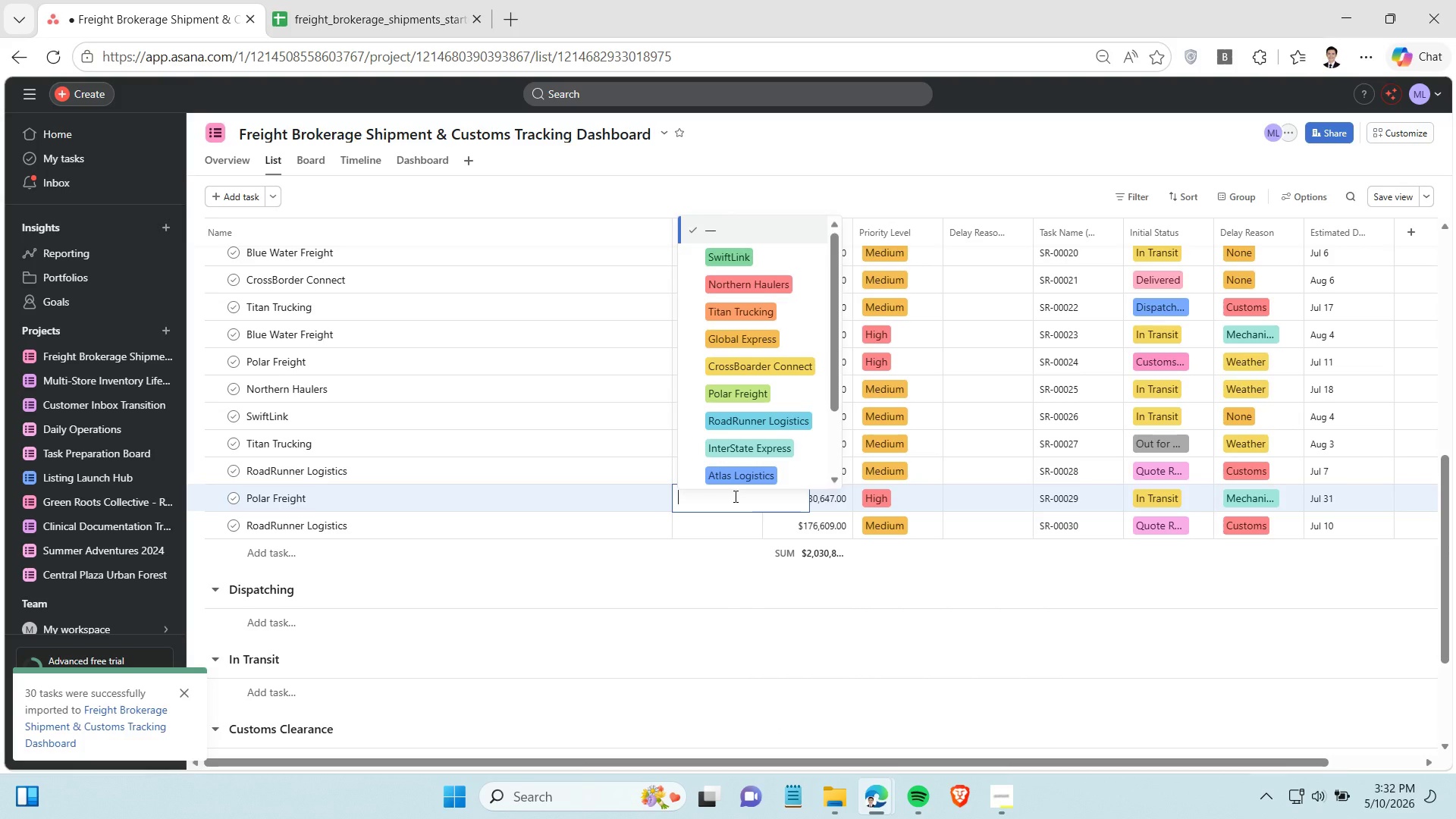 
left_click([708, 385])
 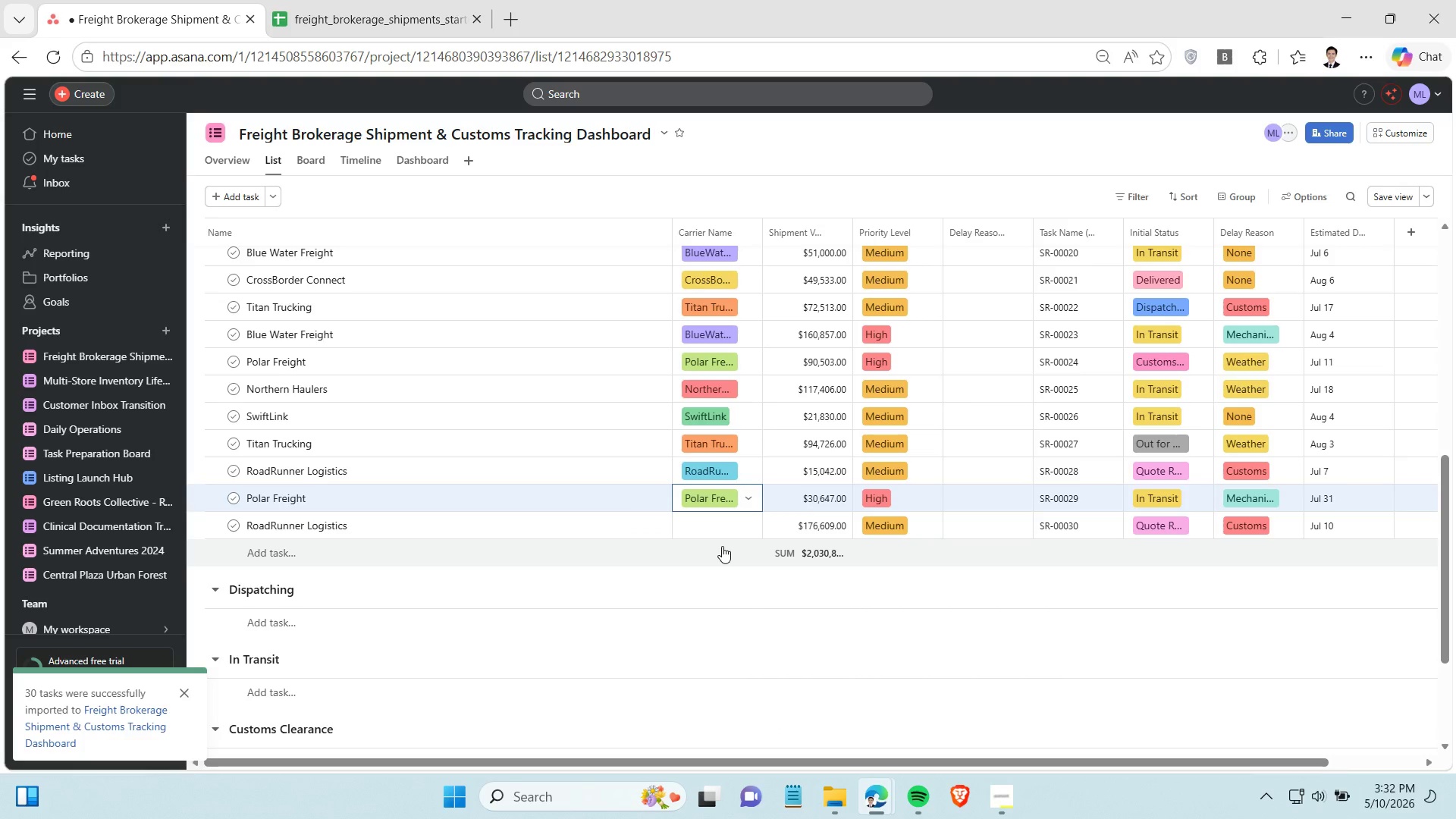 
left_click([726, 529])
 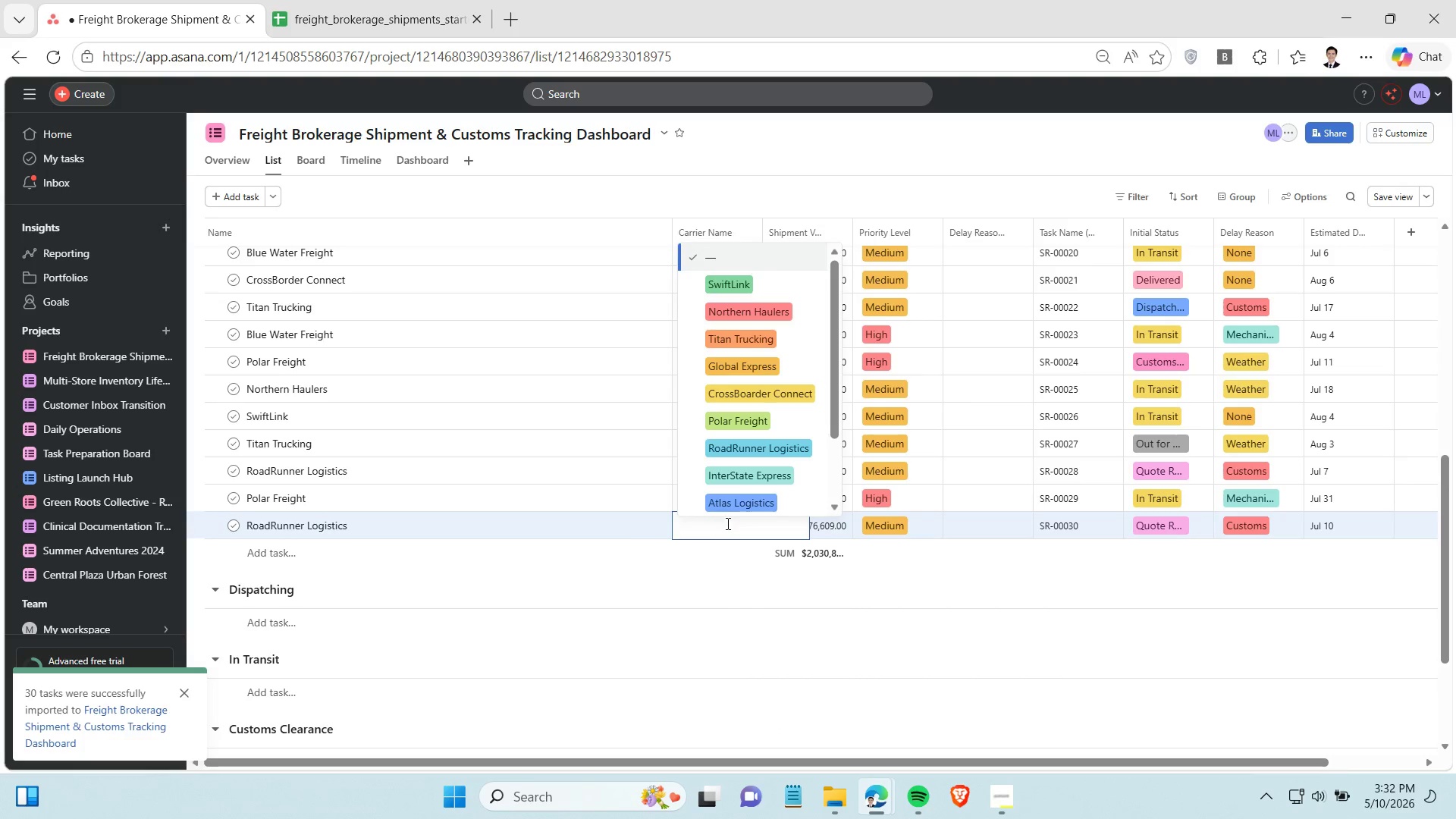 
left_click([744, 453])
 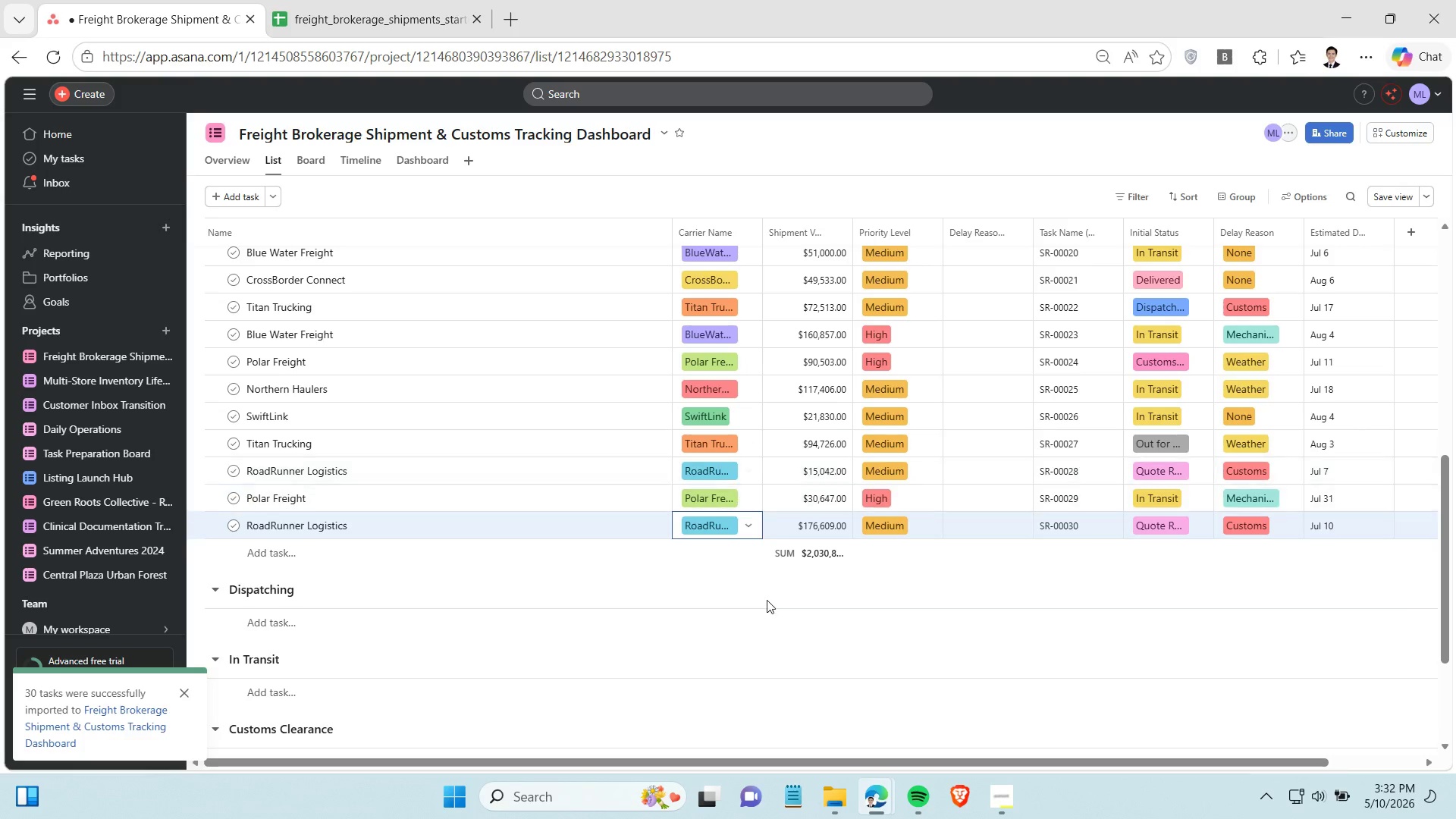 
left_click([761, 579])
 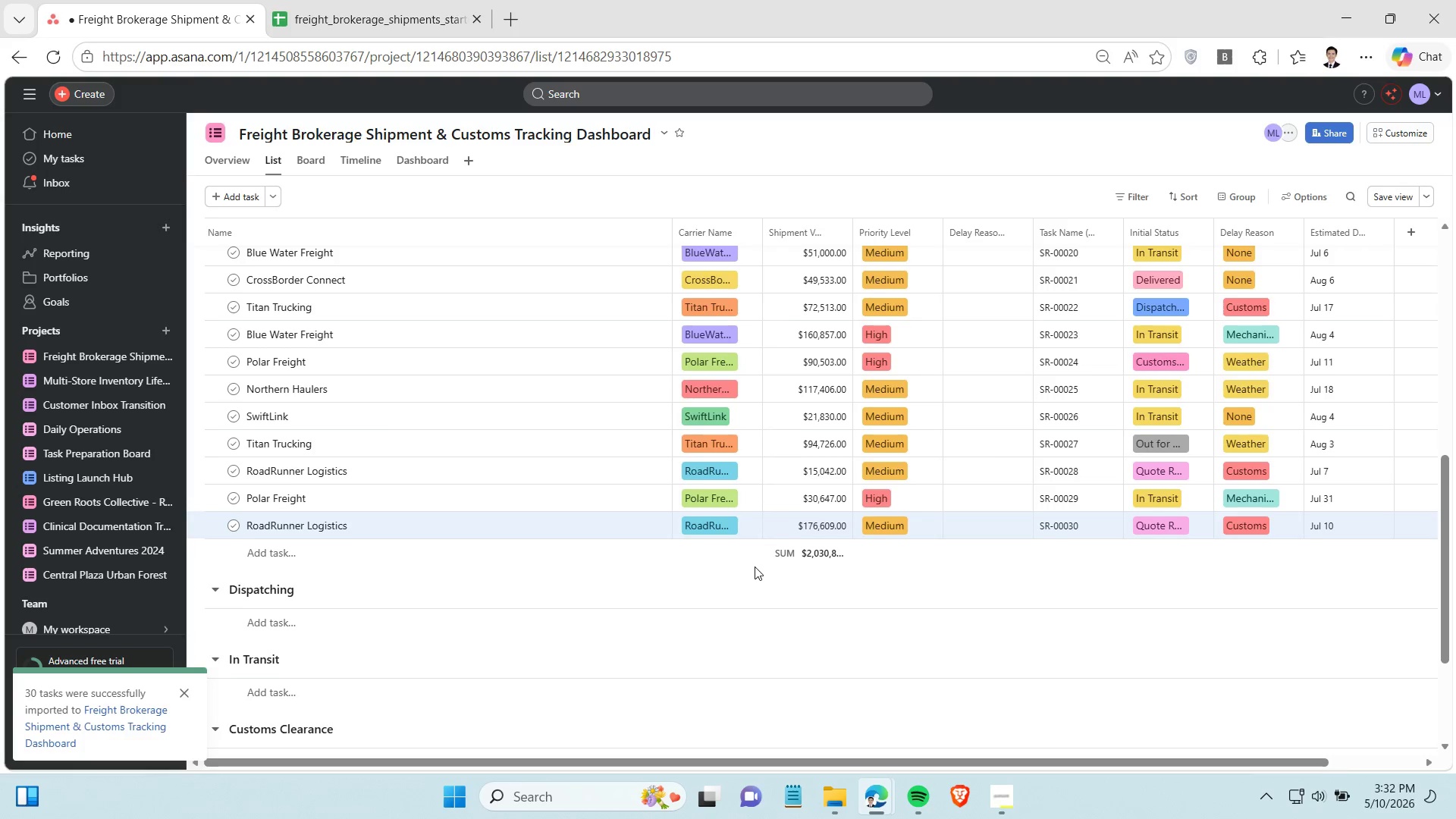 
scroll: coordinate [748, 560], scroll_direction: up, amount: 9.0
 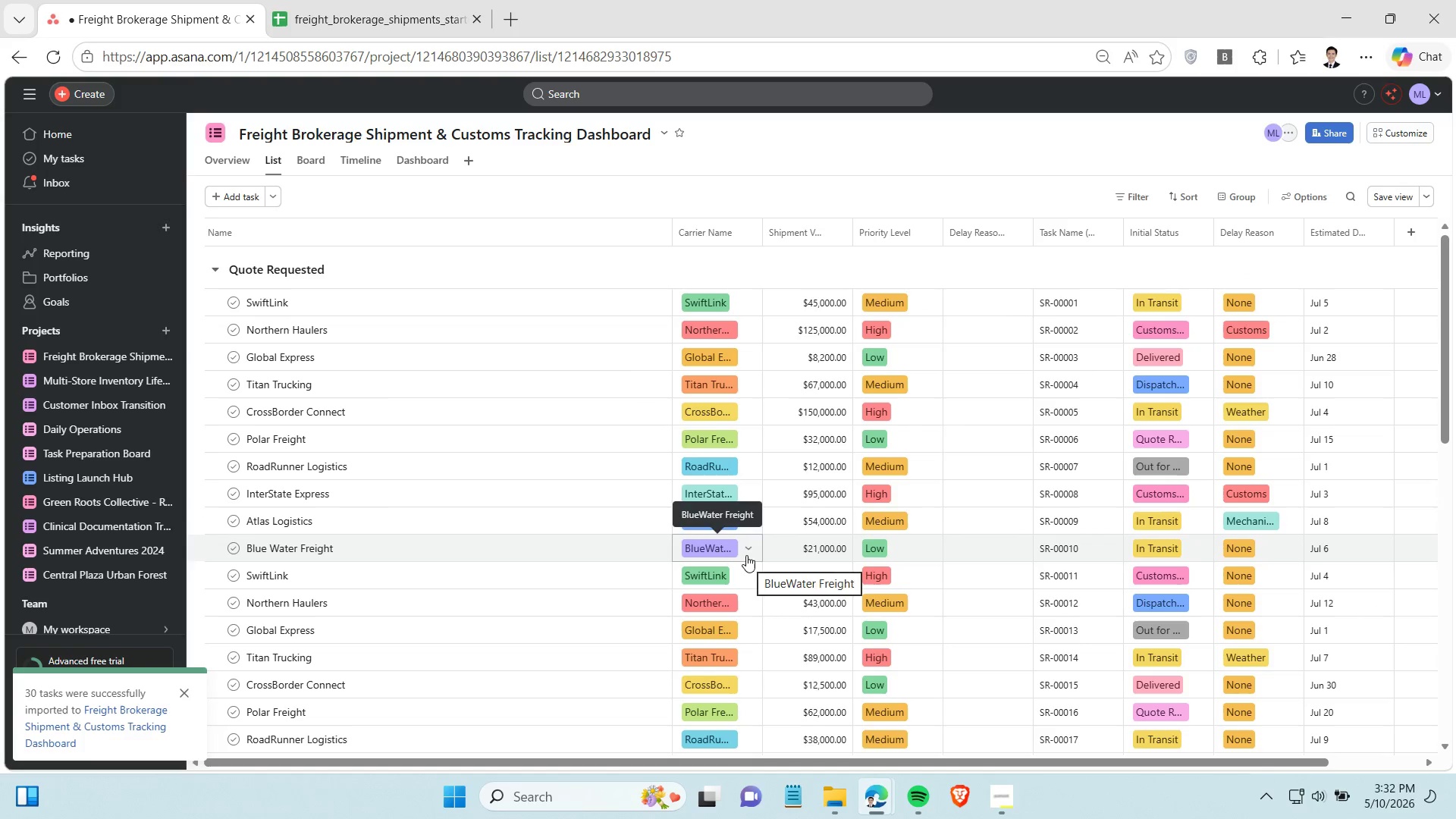 
left_click([1050, 237])
 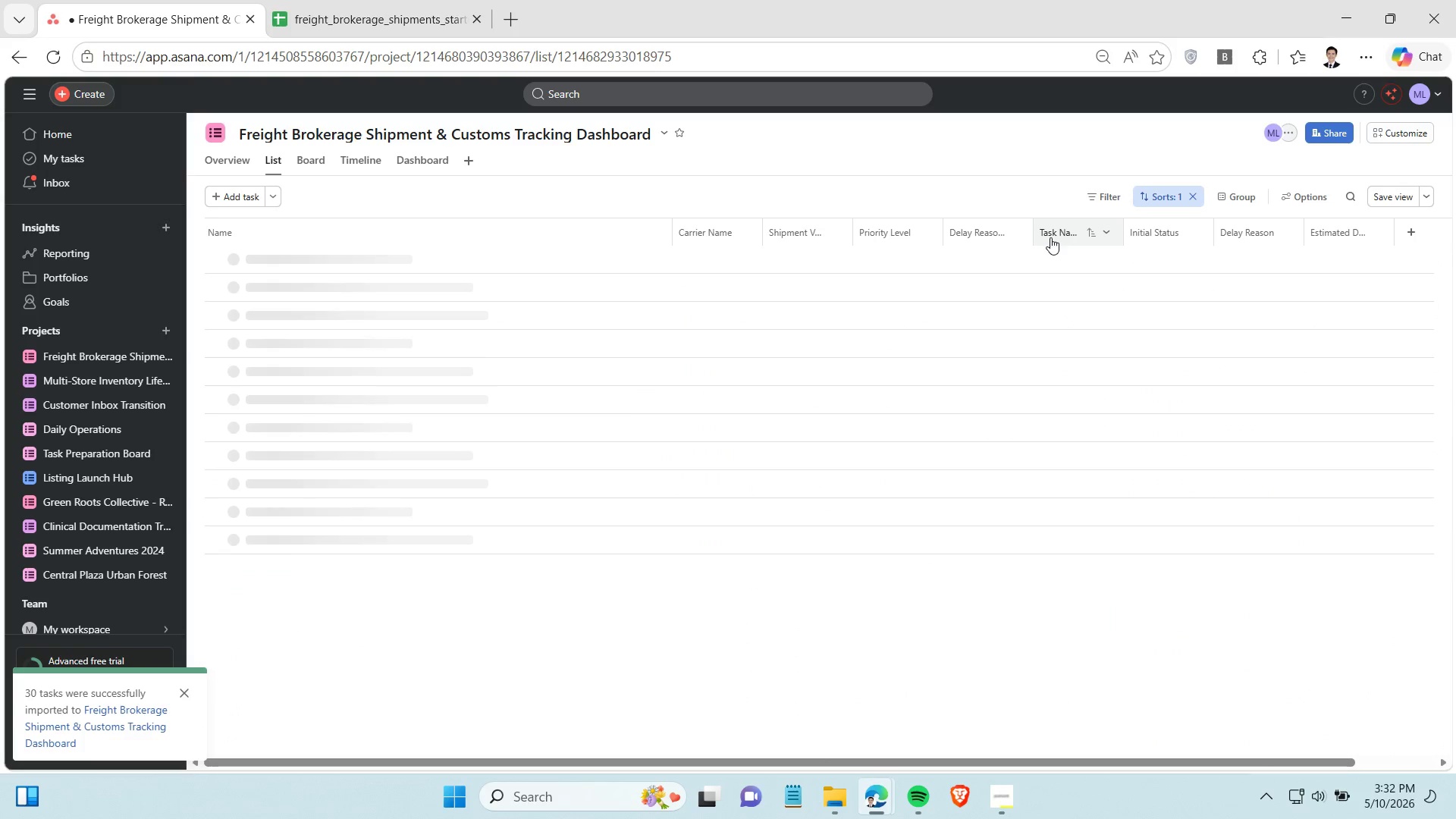 
left_click([1050, 237])
 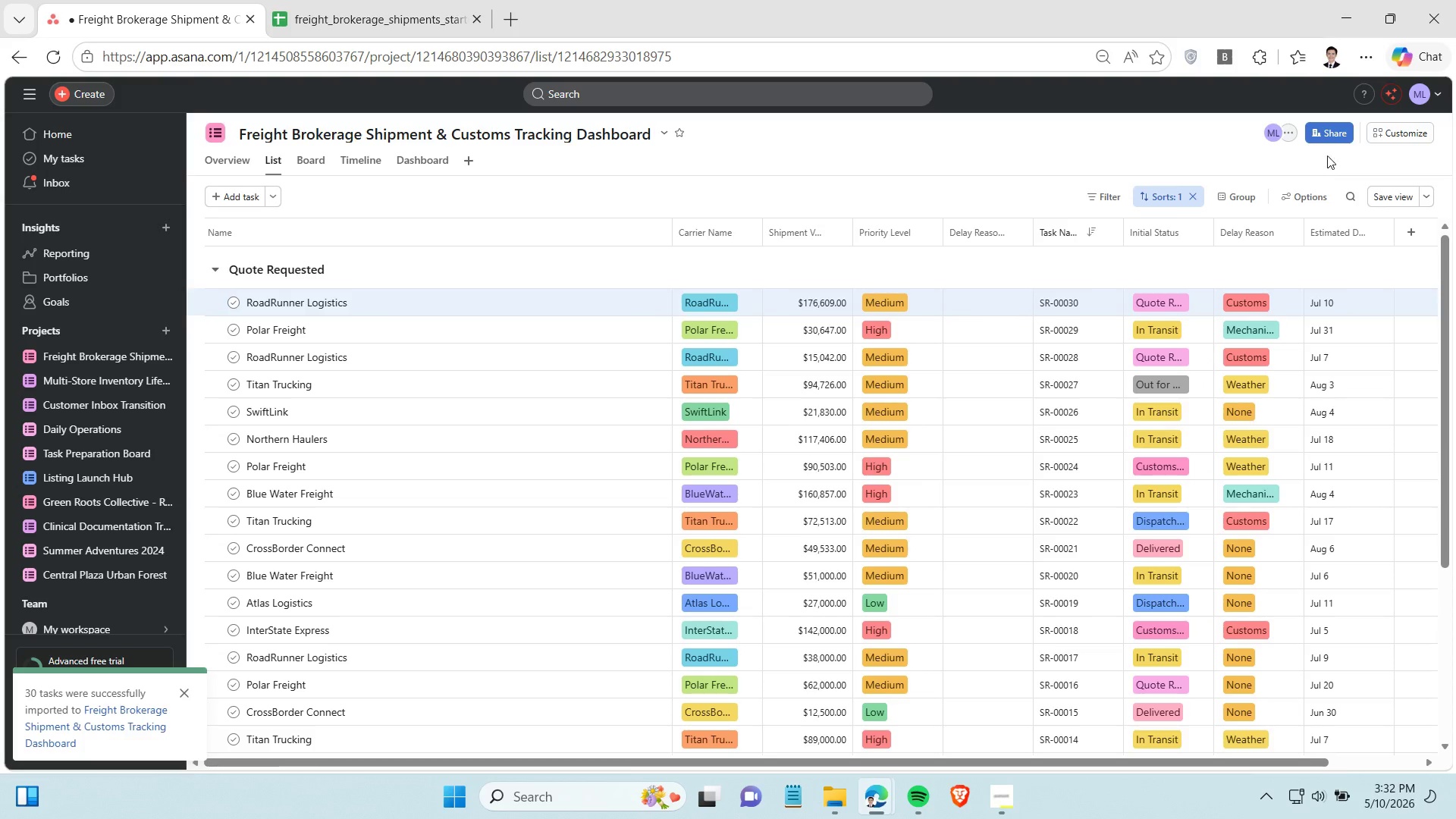 
left_click([1375, 132])
 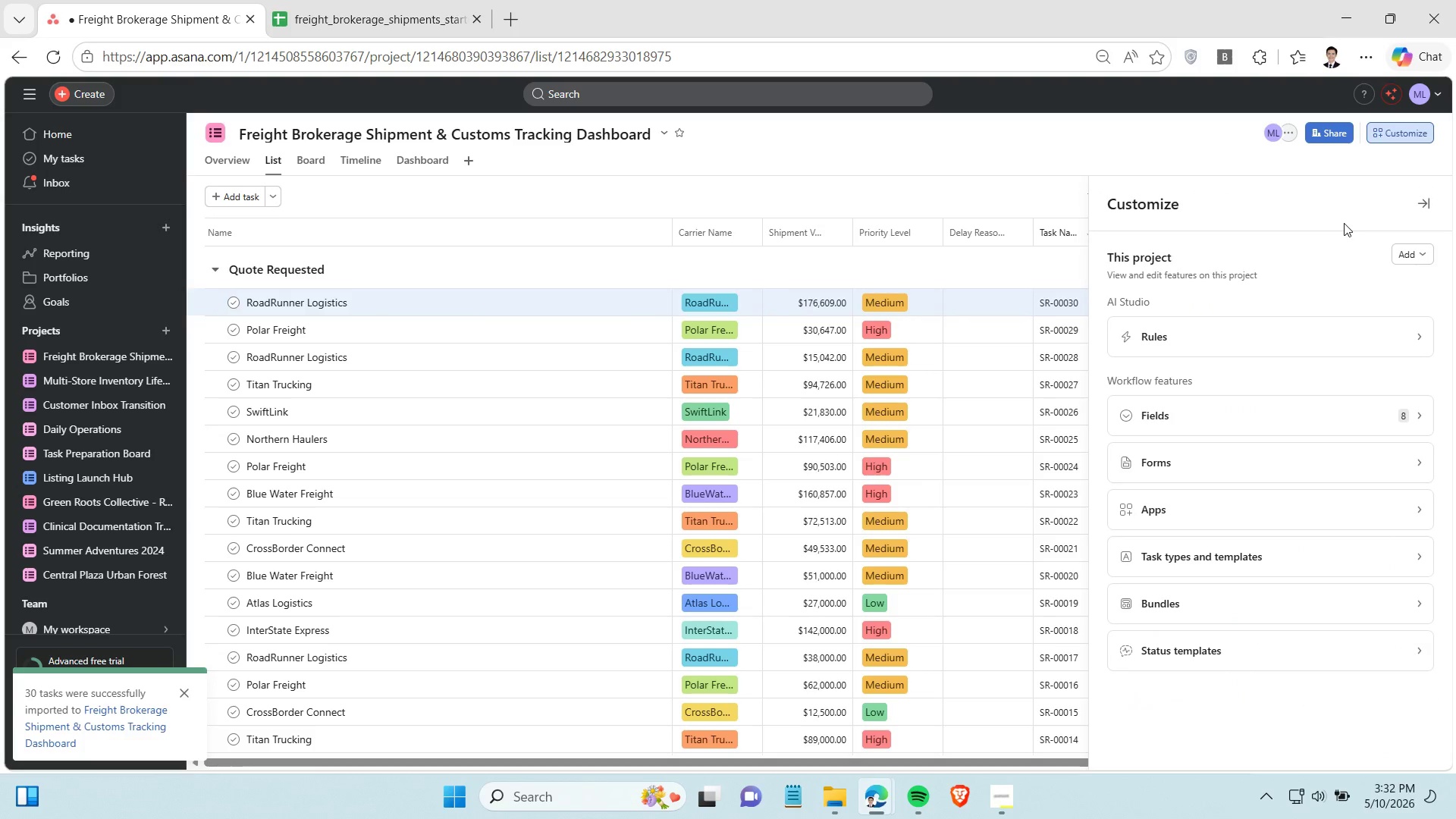 
left_click([1379, 416])
 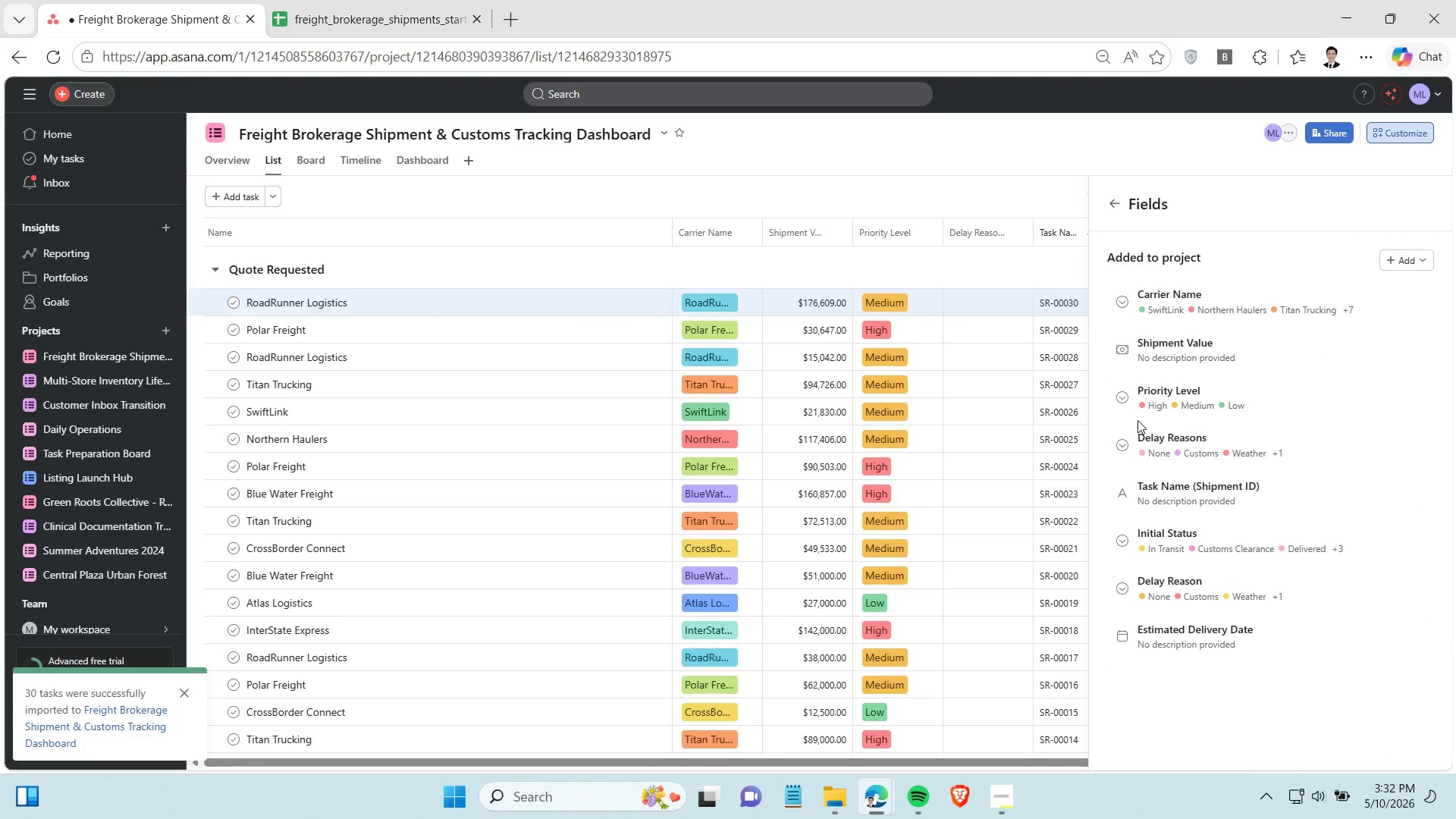 
wait(7.89)
 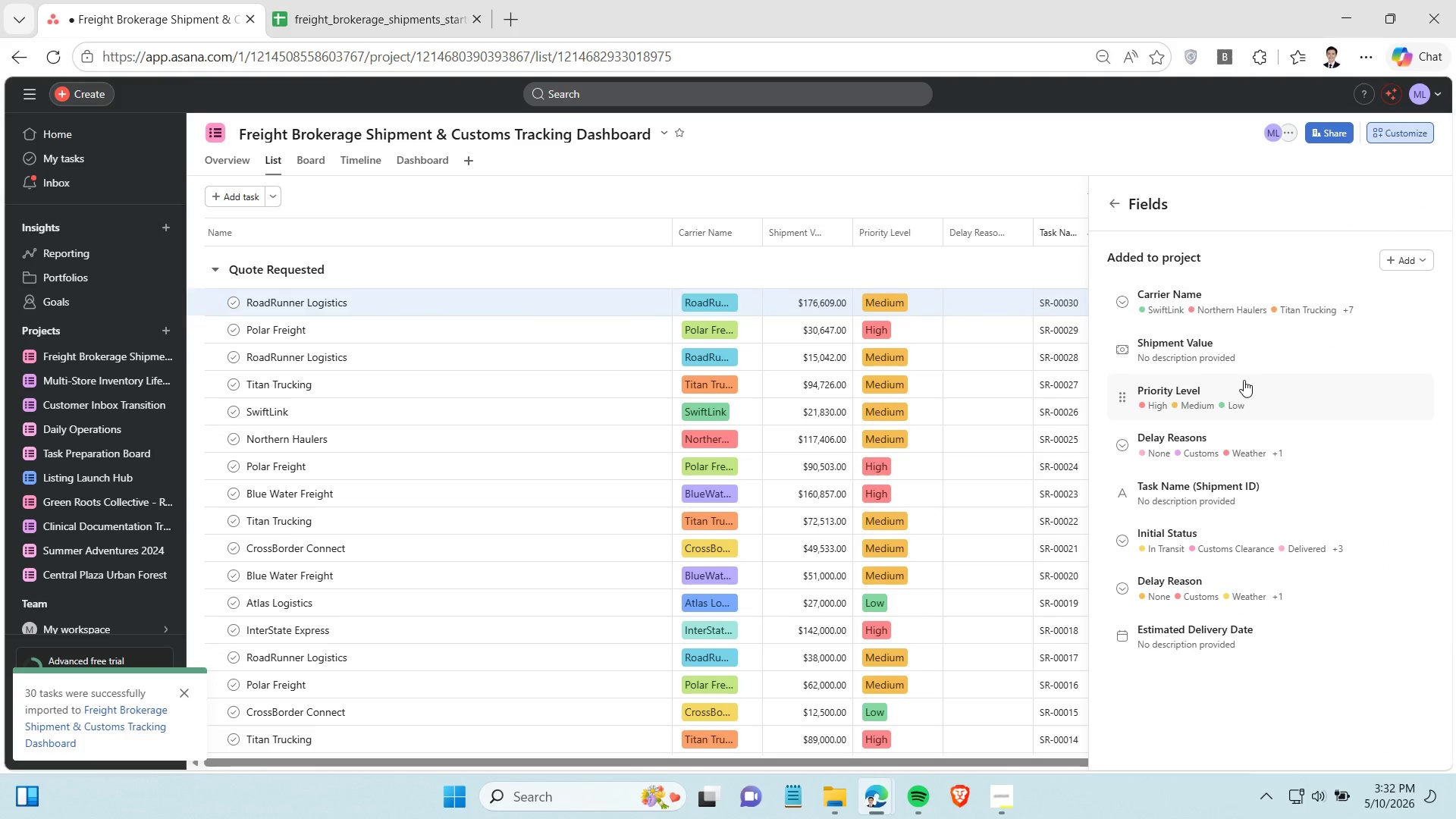 
left_click_drag(start_coordinate=[1124, 397], to_coordinate=[1121, 332])
 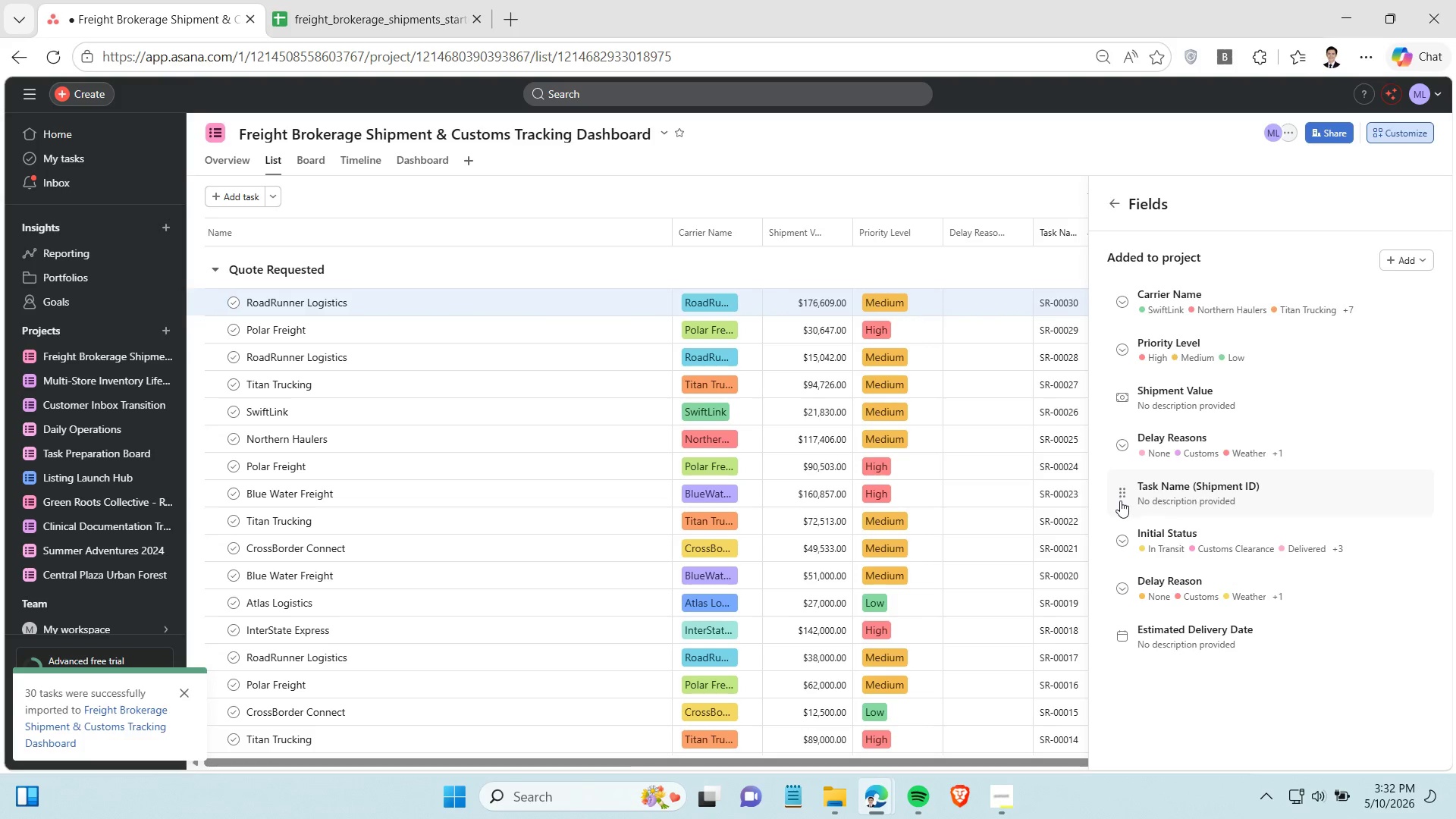 
left_click_drag(start_coordinate=[1122, 495], to_coordinate=[1116, 294])
 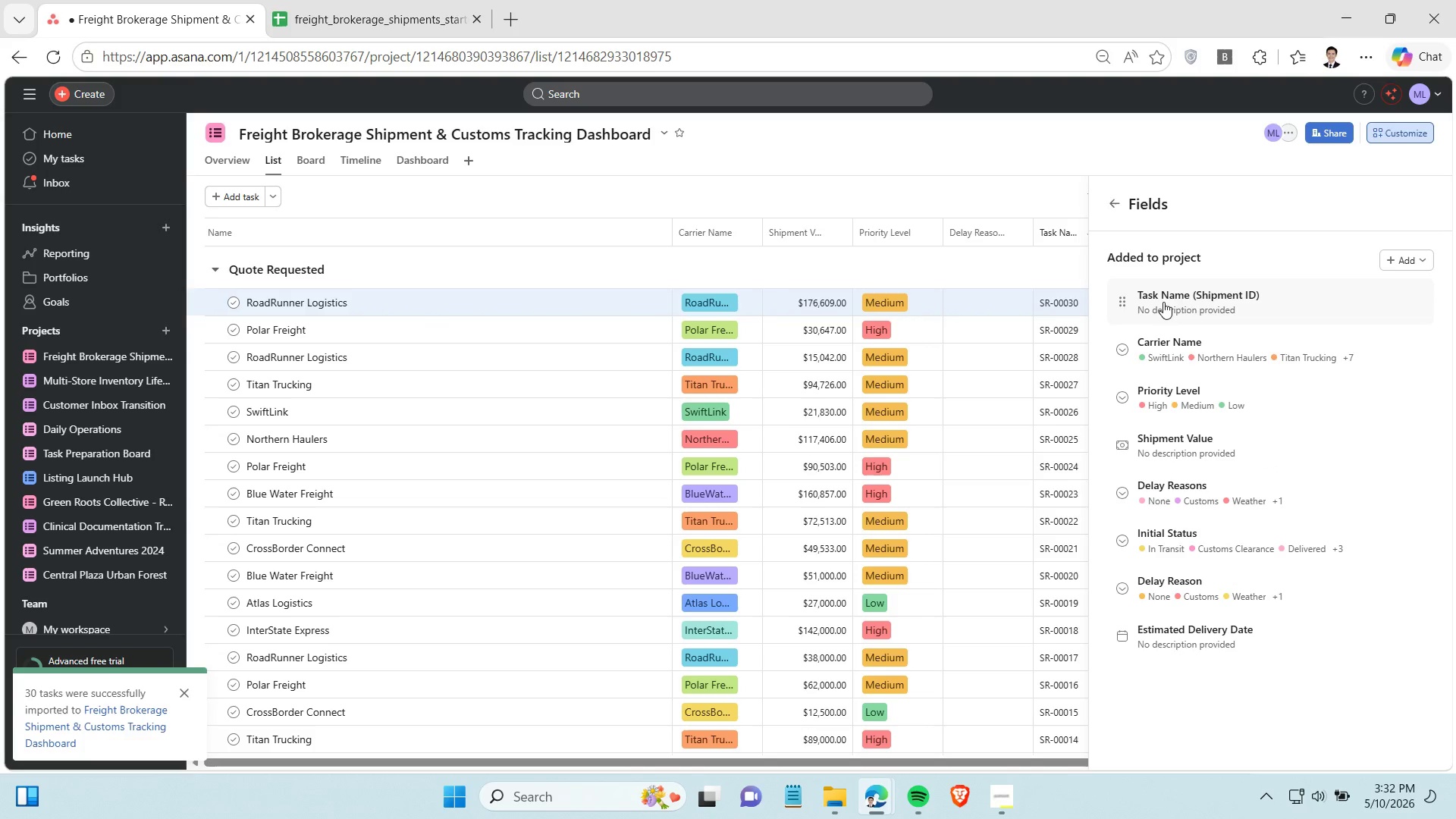 
left_click([1163, 302])
 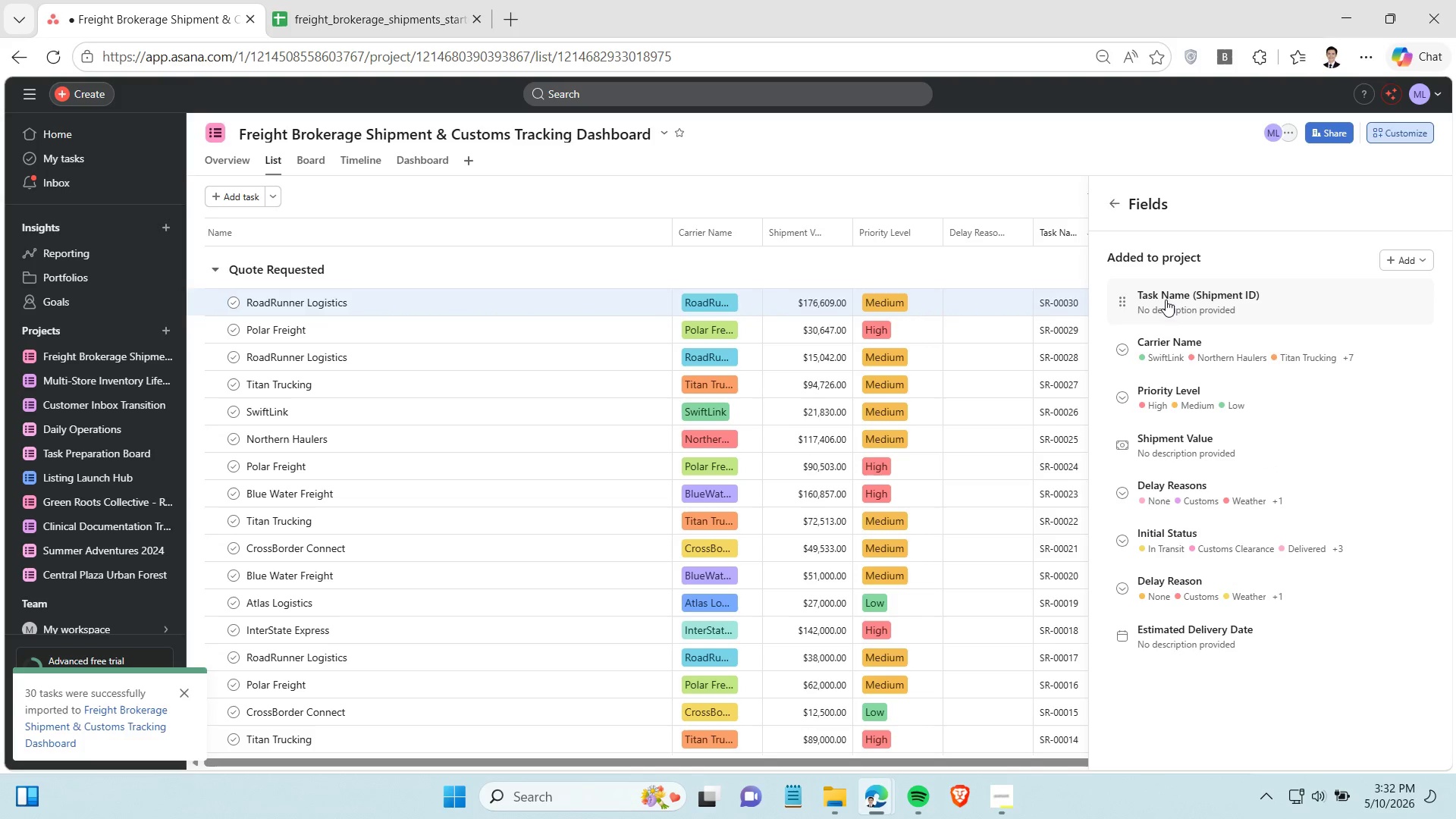 
left_click([1169, 298])
 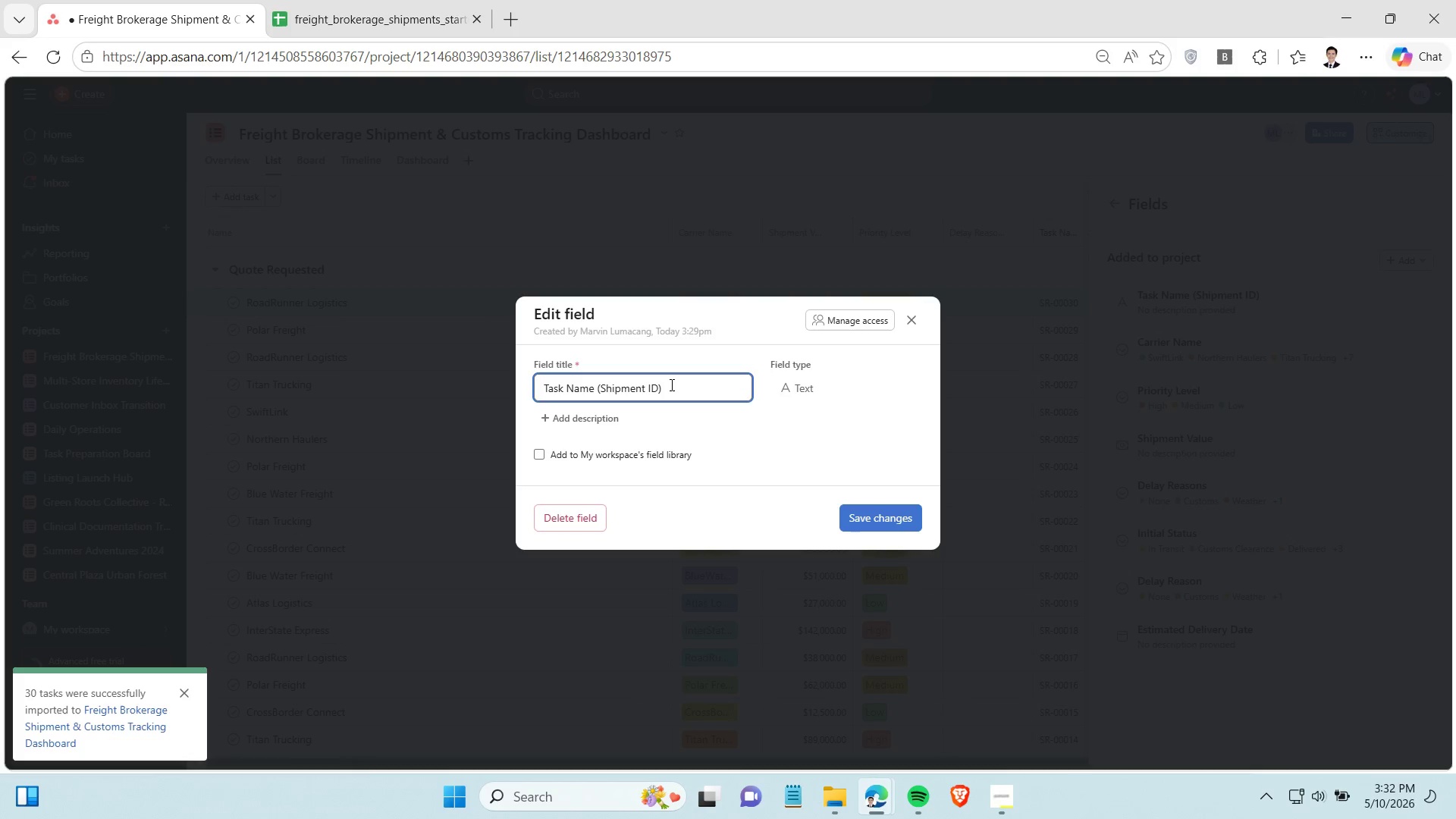 
key(Backspace)
 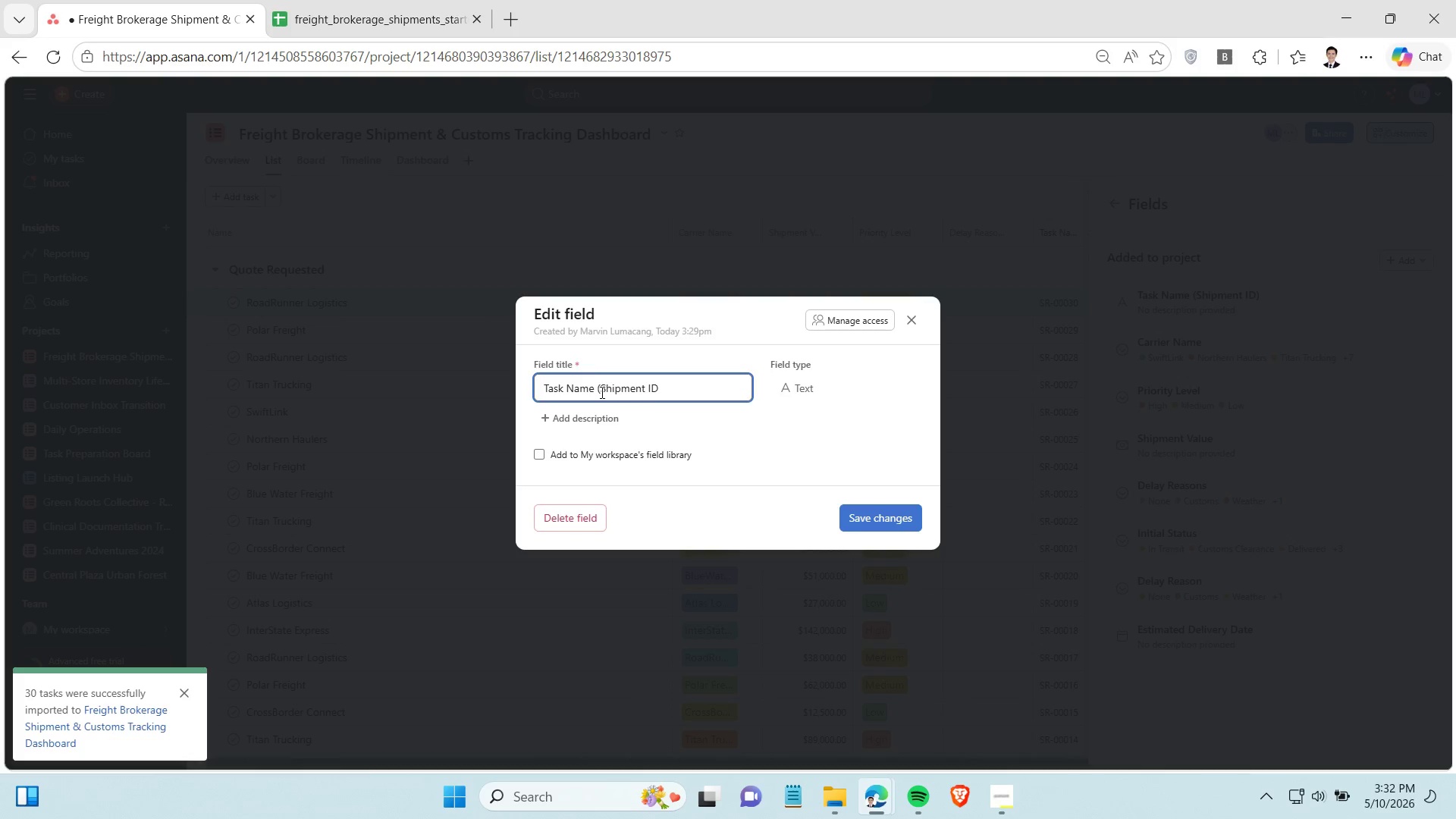 
left_click([600, 391])
 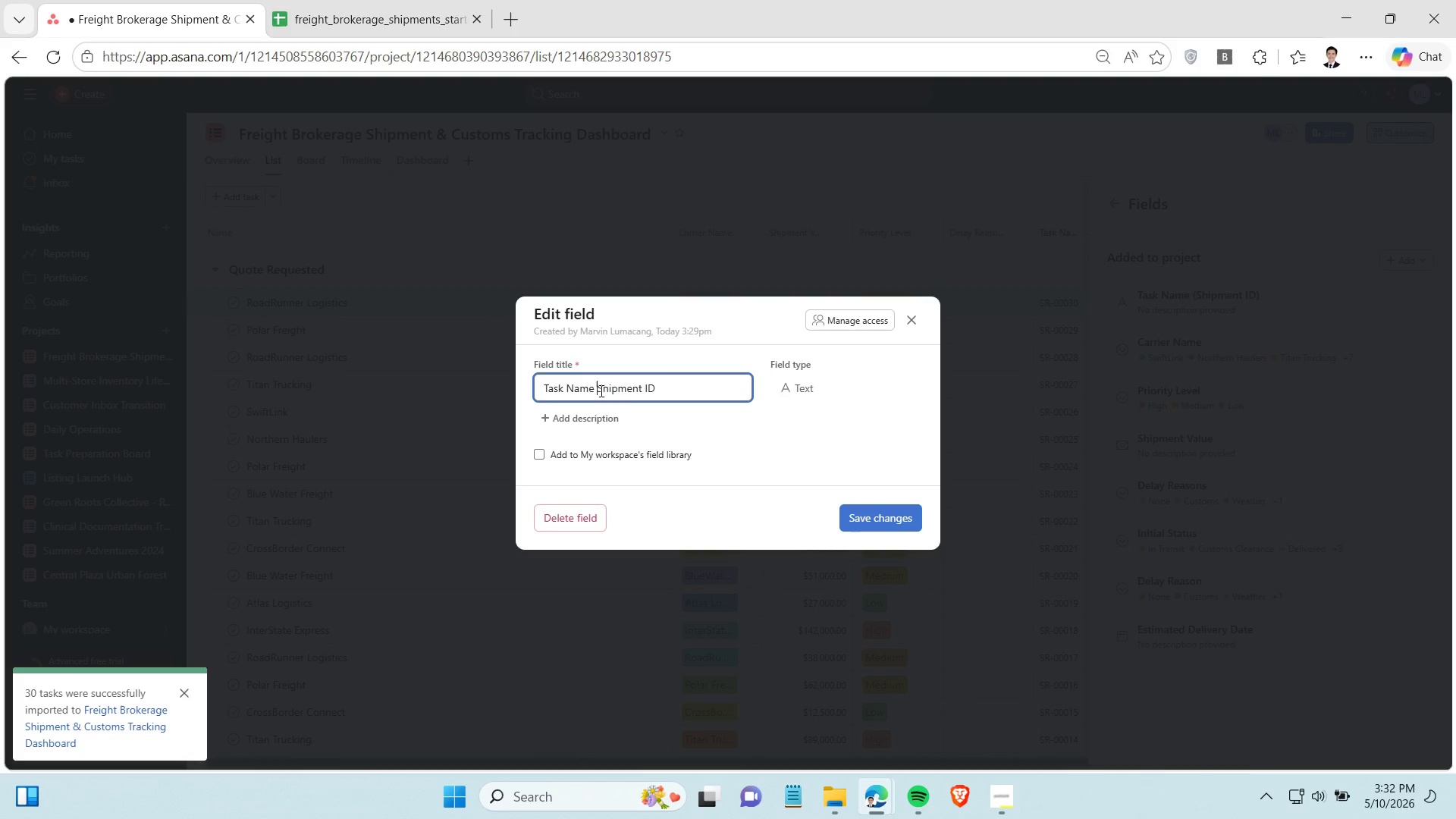 
hold_key(key=Backspace, duration=1.02)
 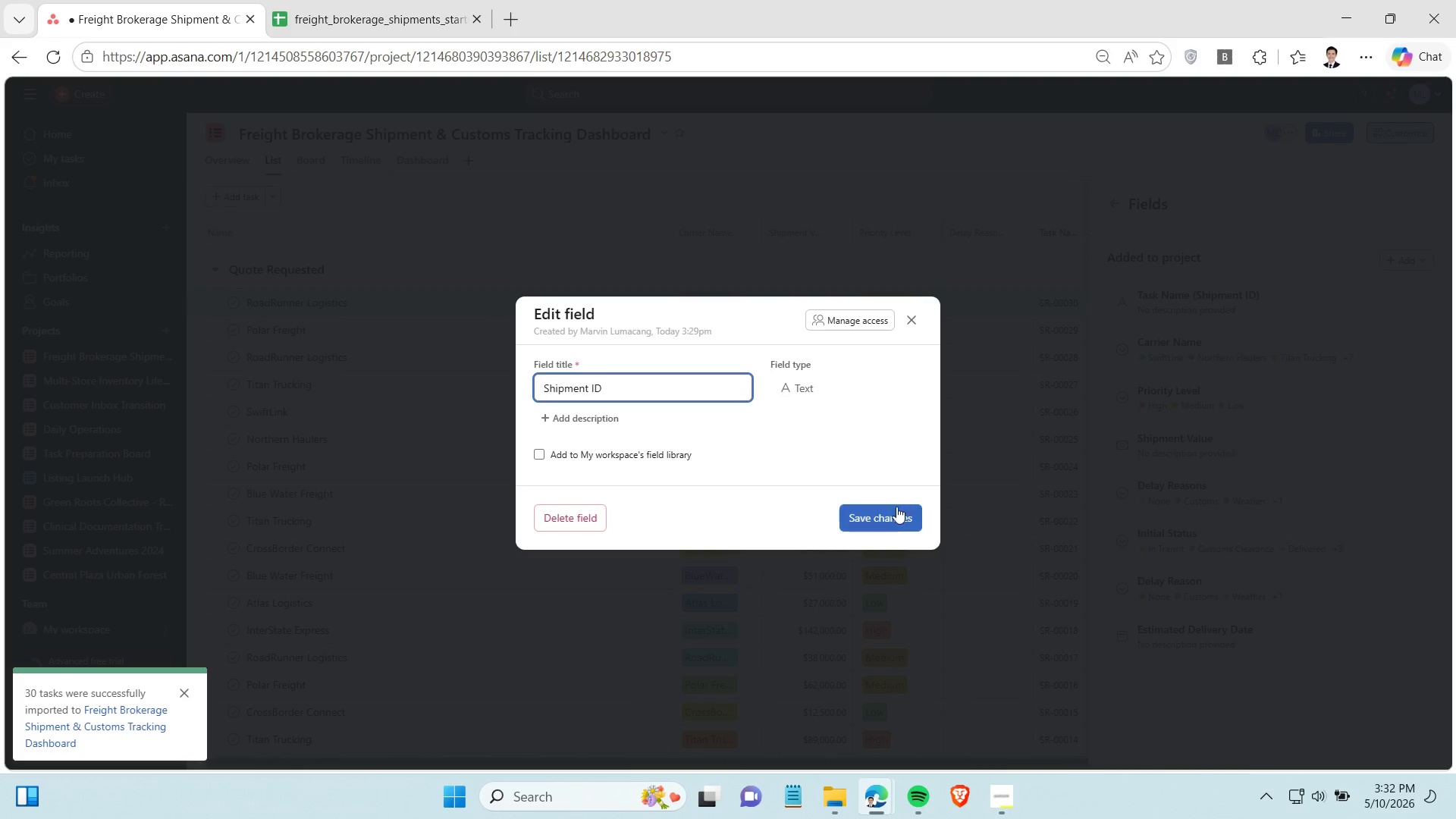 
left_click([884, 507])
 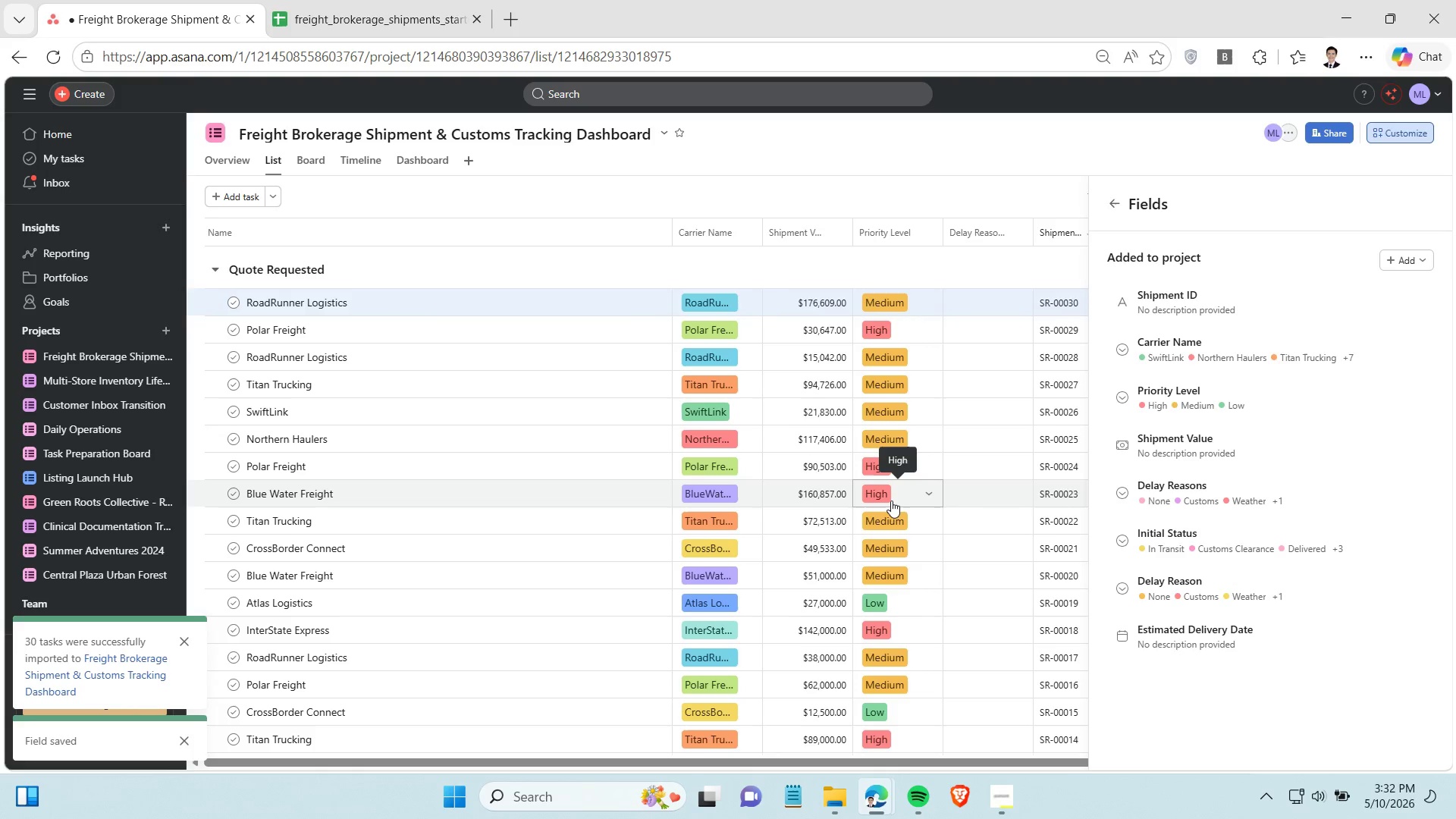 
left_click([1006, 805])